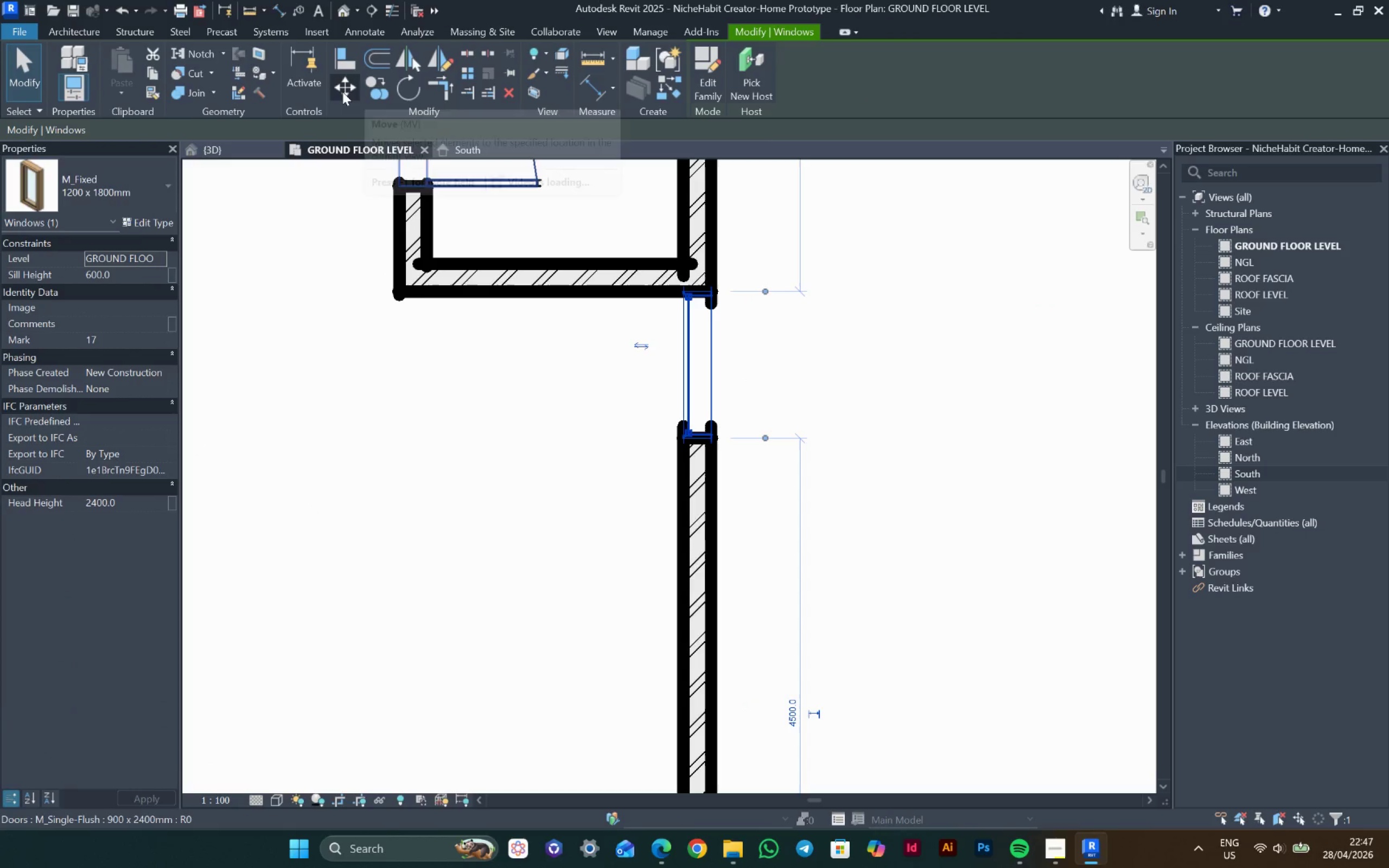 
double_click([533, 395])
 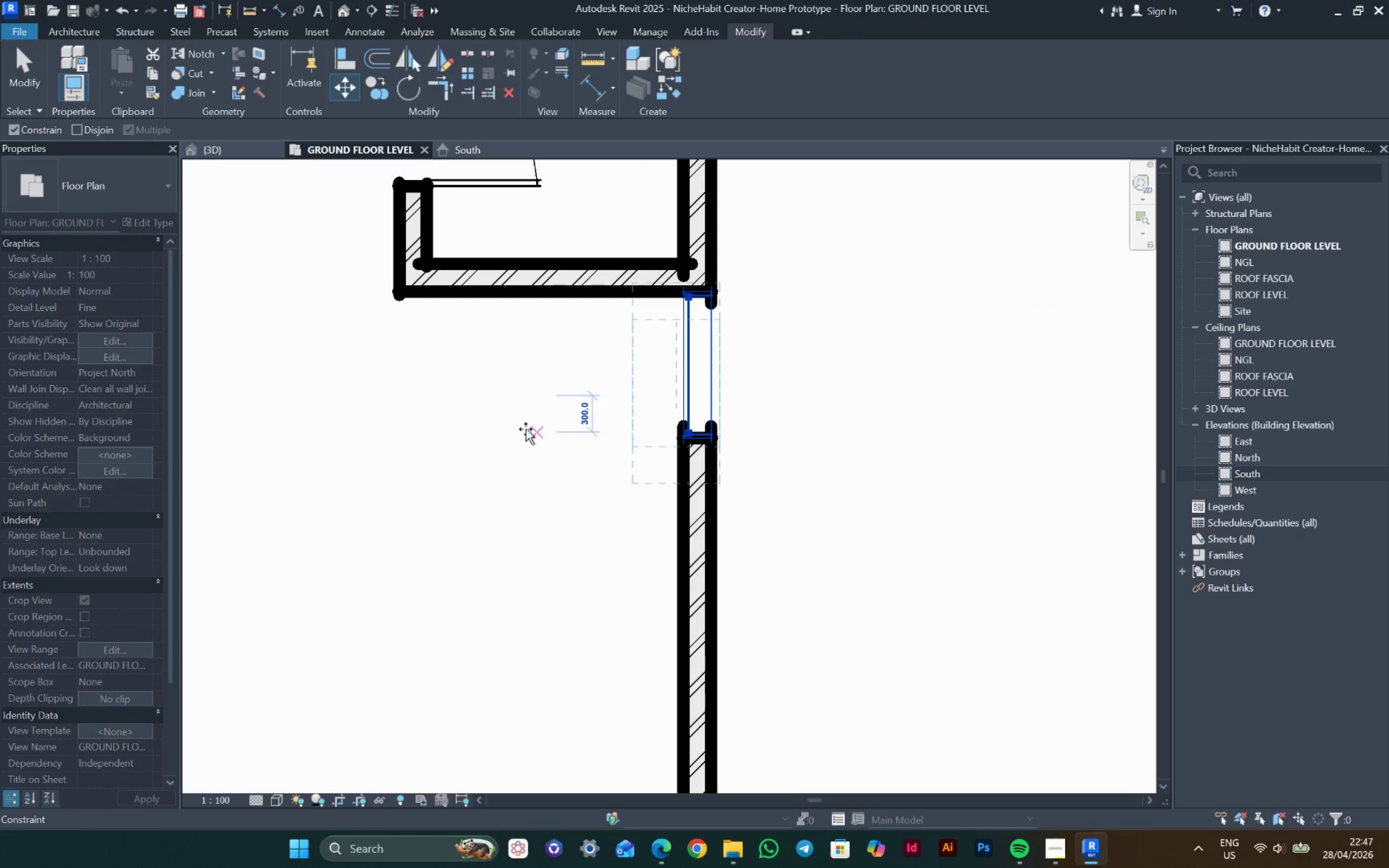 
type(100)
 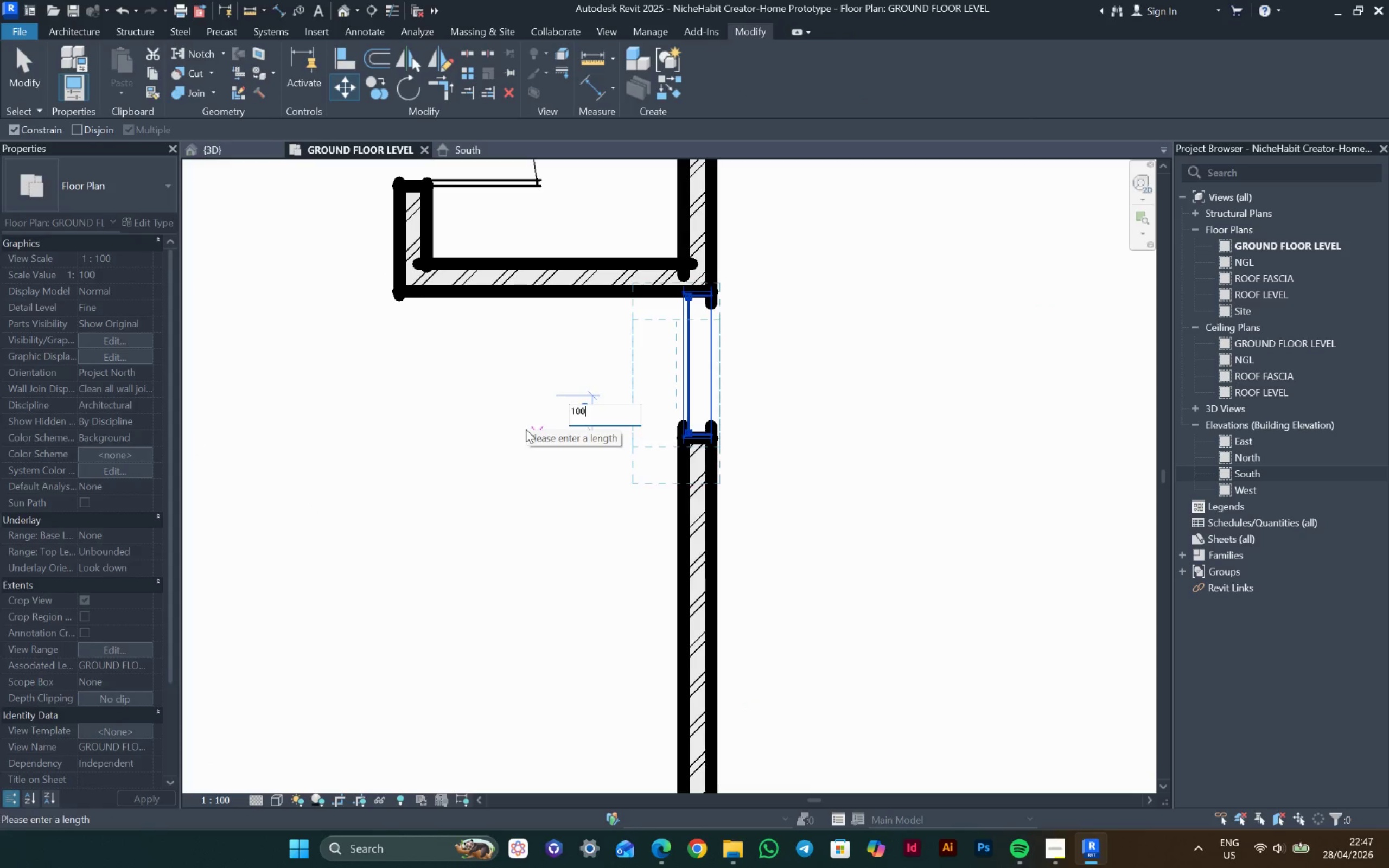 
key(Enter)
 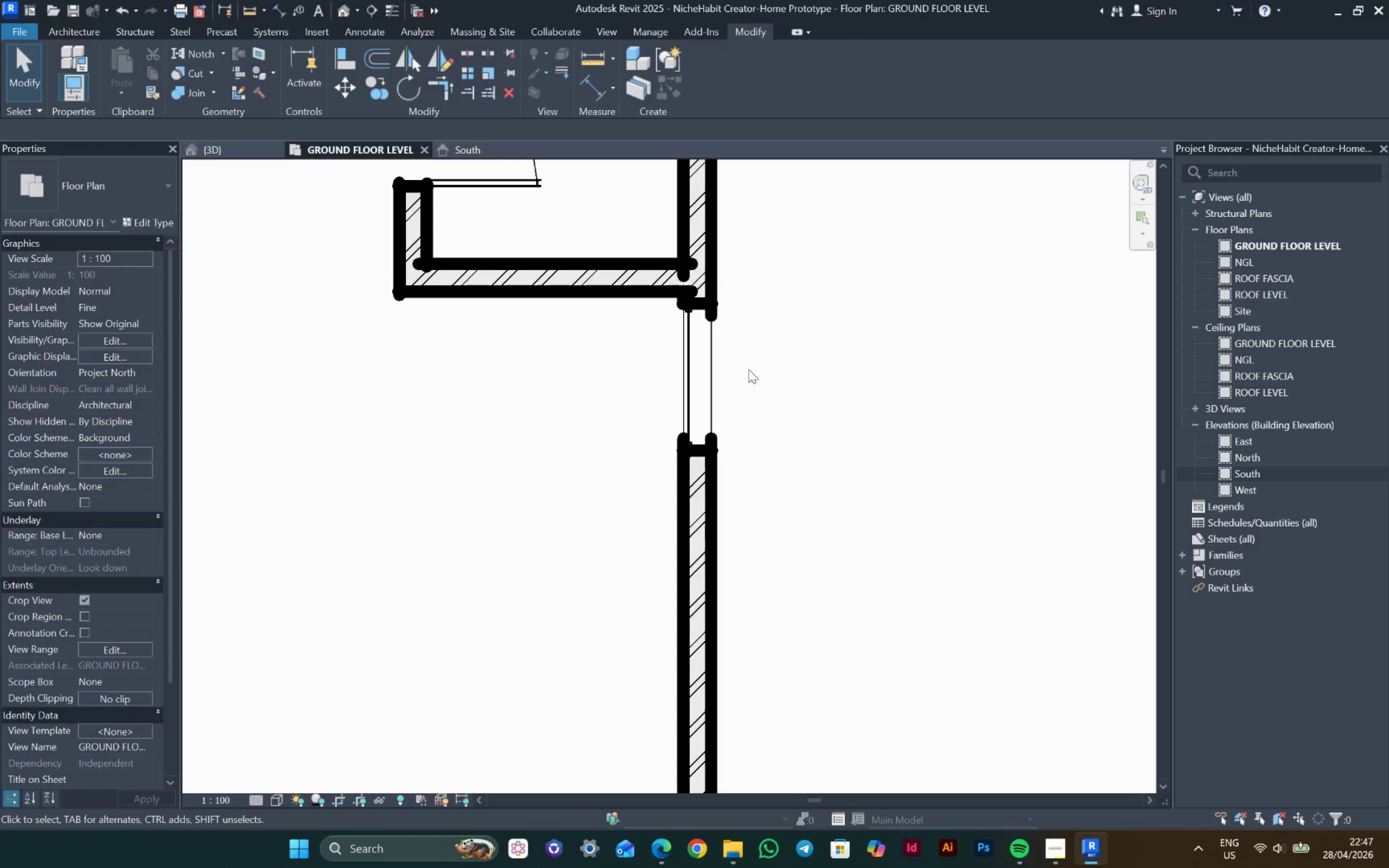 
scroll: coordinate [701, 496], scroll_direction: down, amount: 7.0
 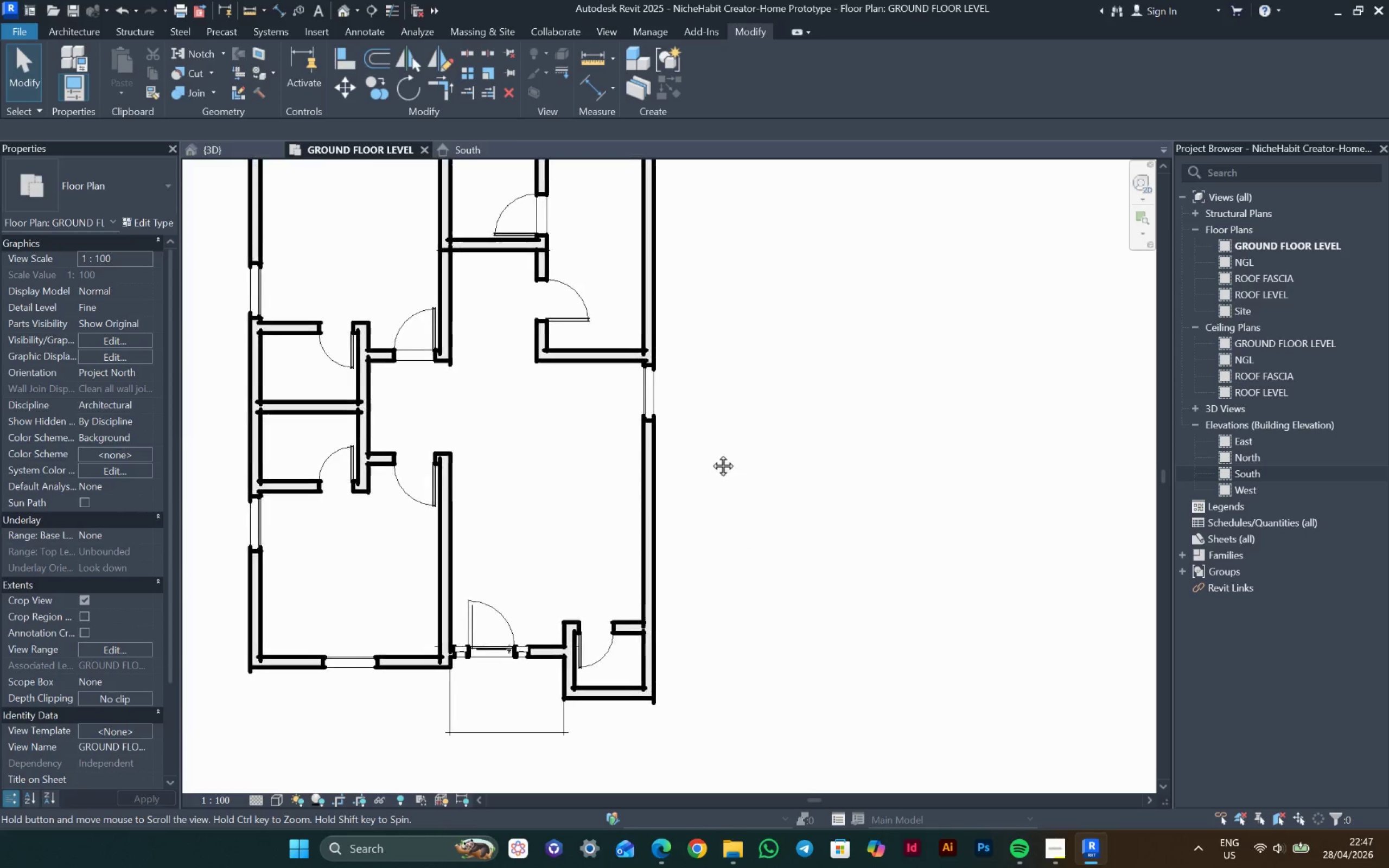 
left_click([636, 341])
 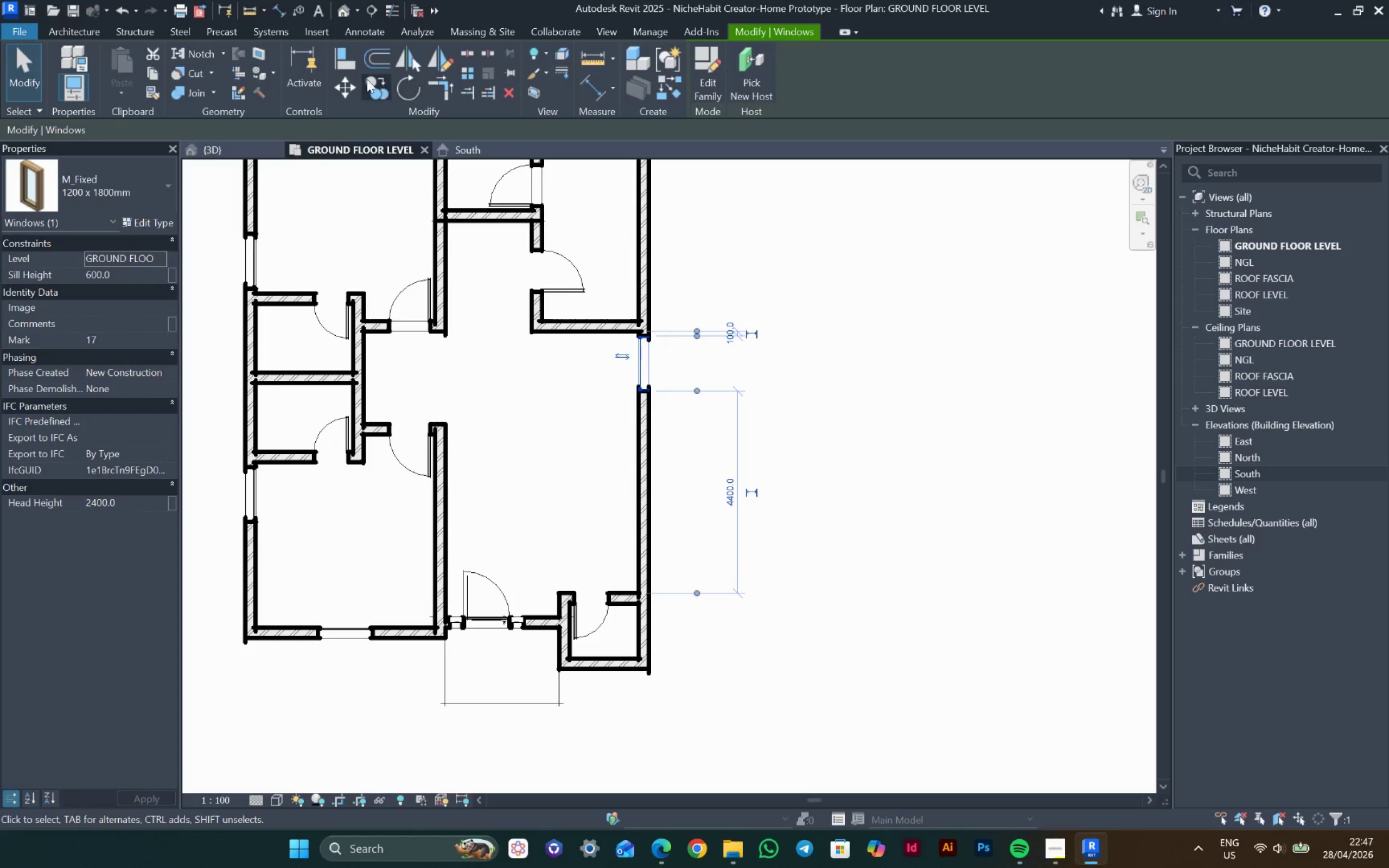 
left_click([367, 79])
 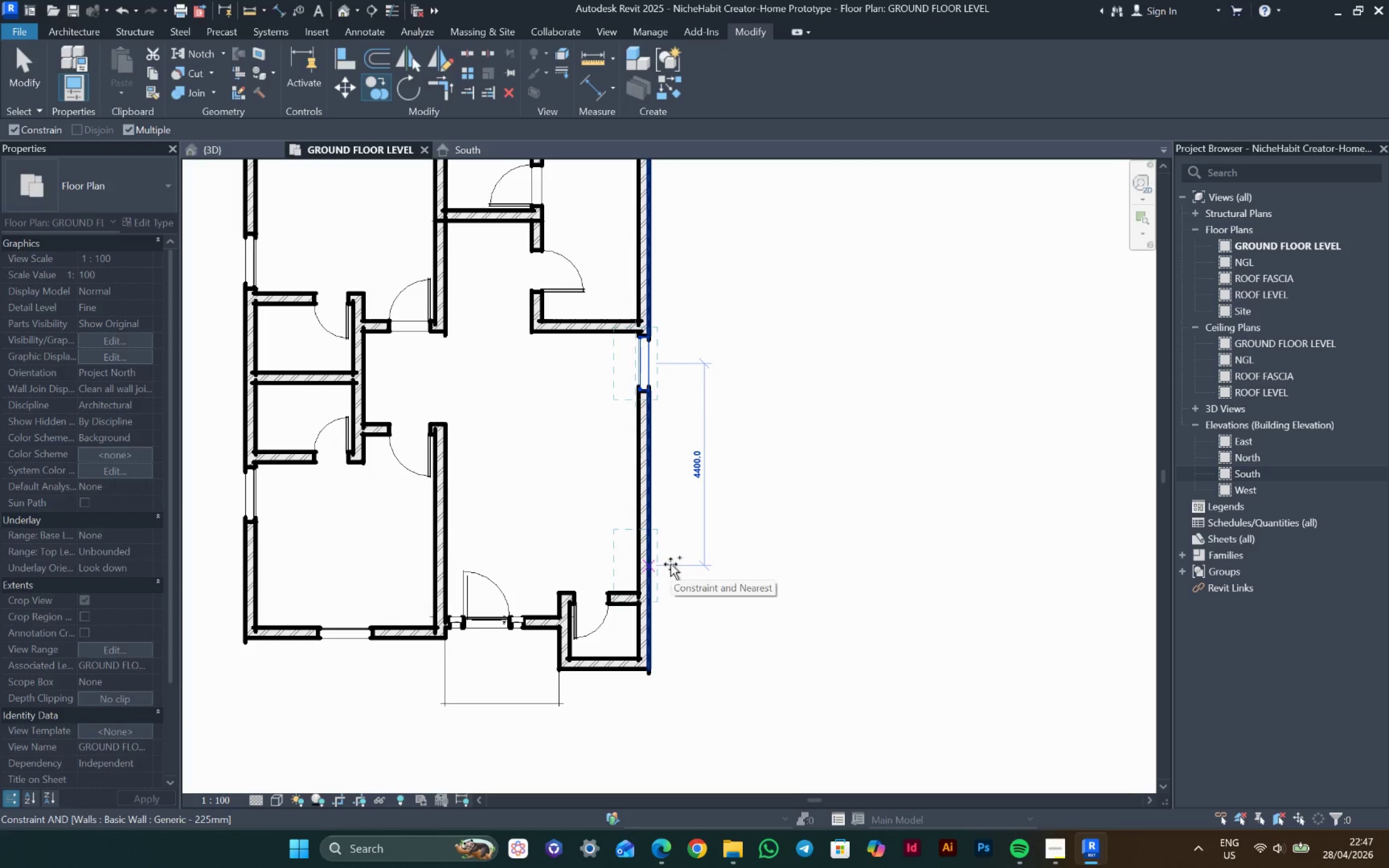 
left_click([672, 557])
 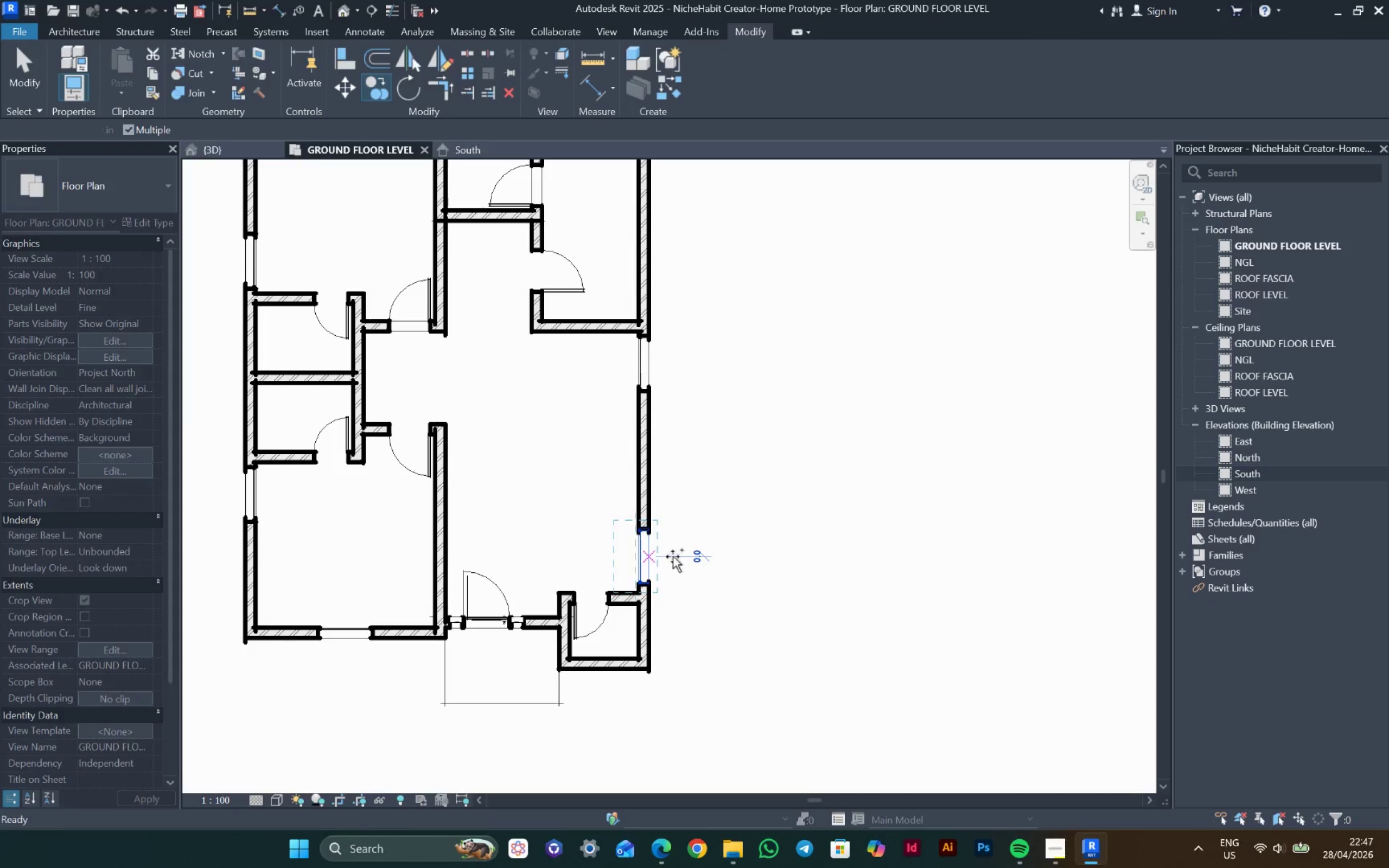 
key(Escape)
 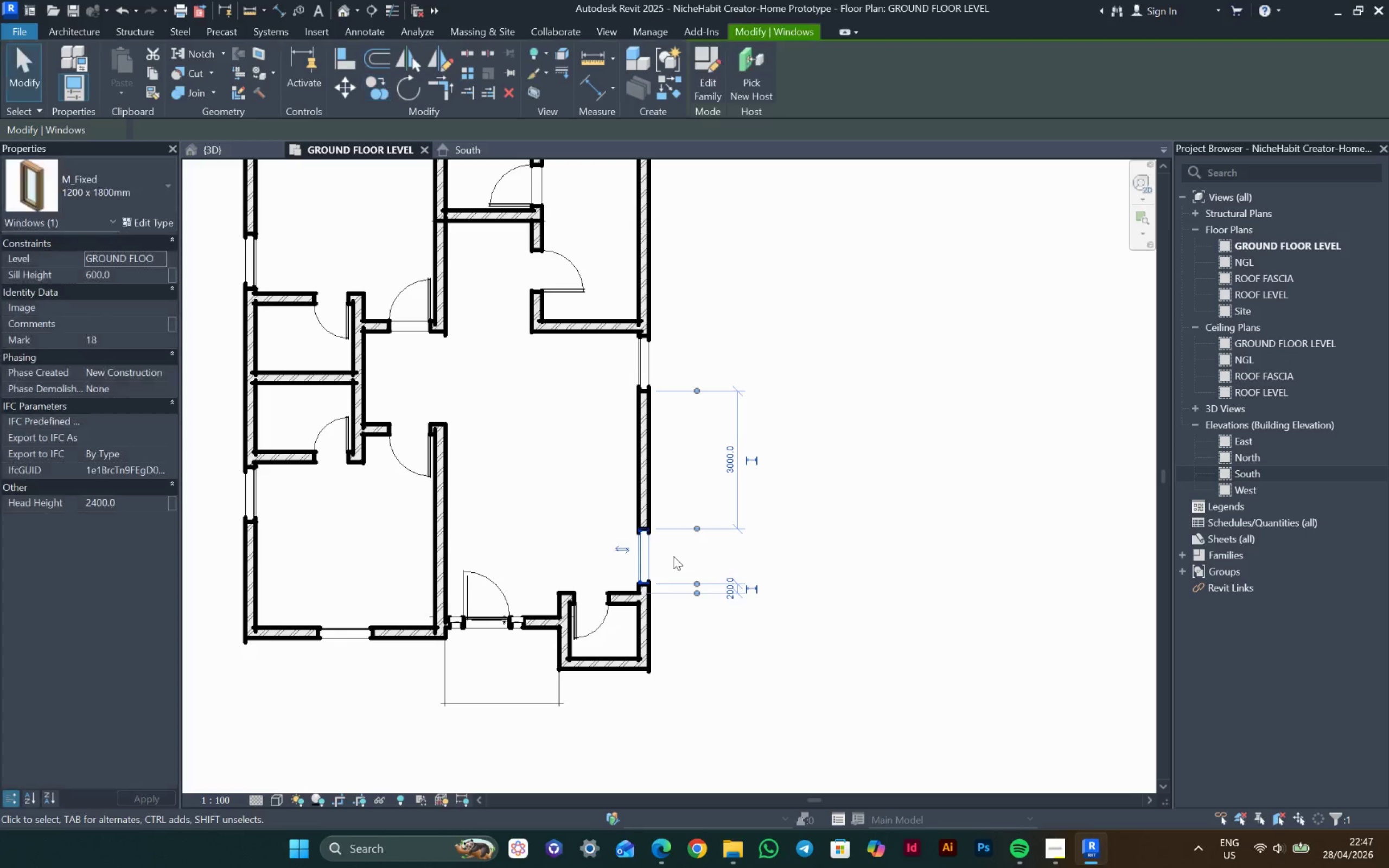 
key(Escape)
 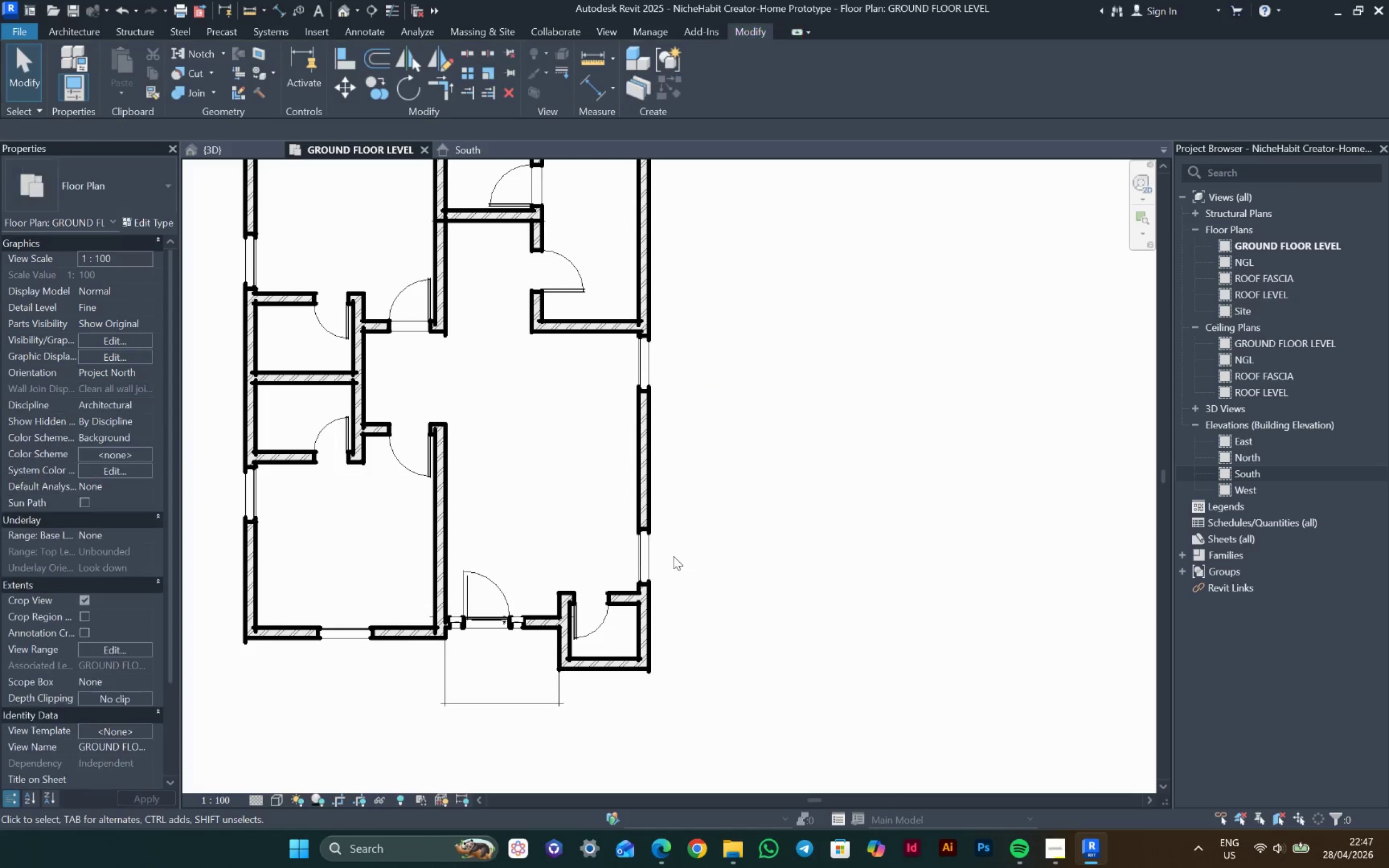 
key(Escape)
 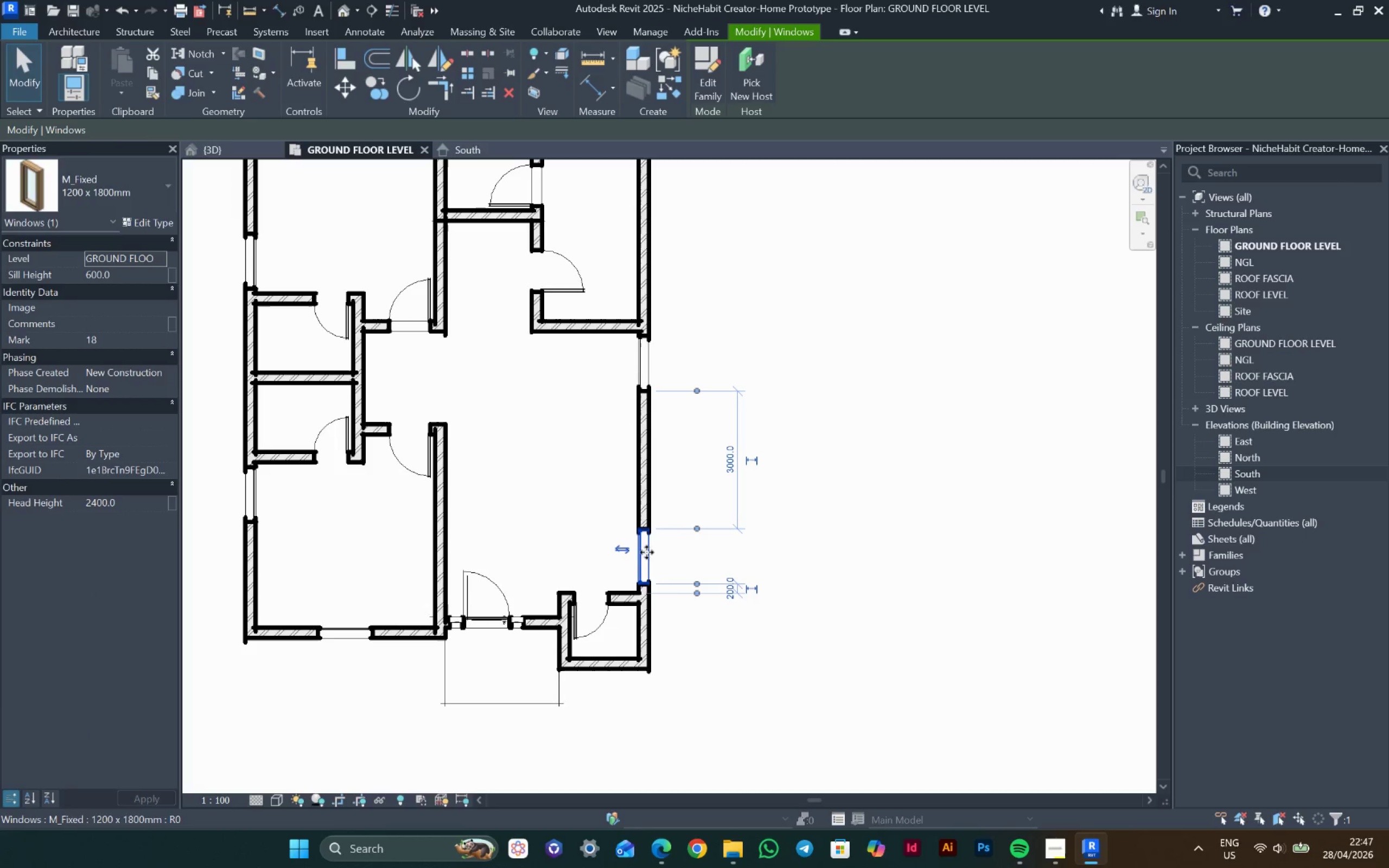 
scroll: coordinate [662, 616], scroll_direction: up, amount: 4.0
 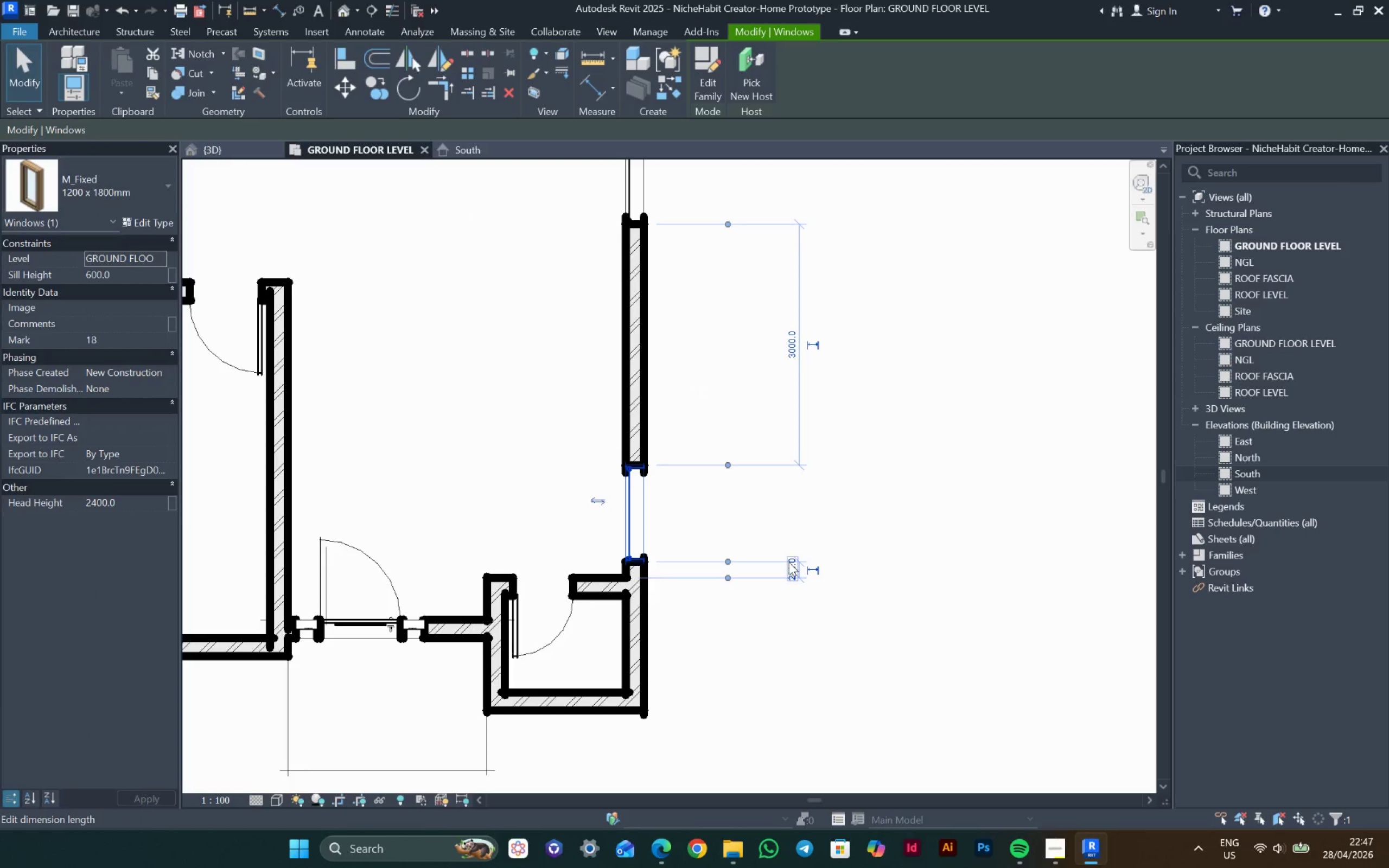 
left_click([789, 564])
 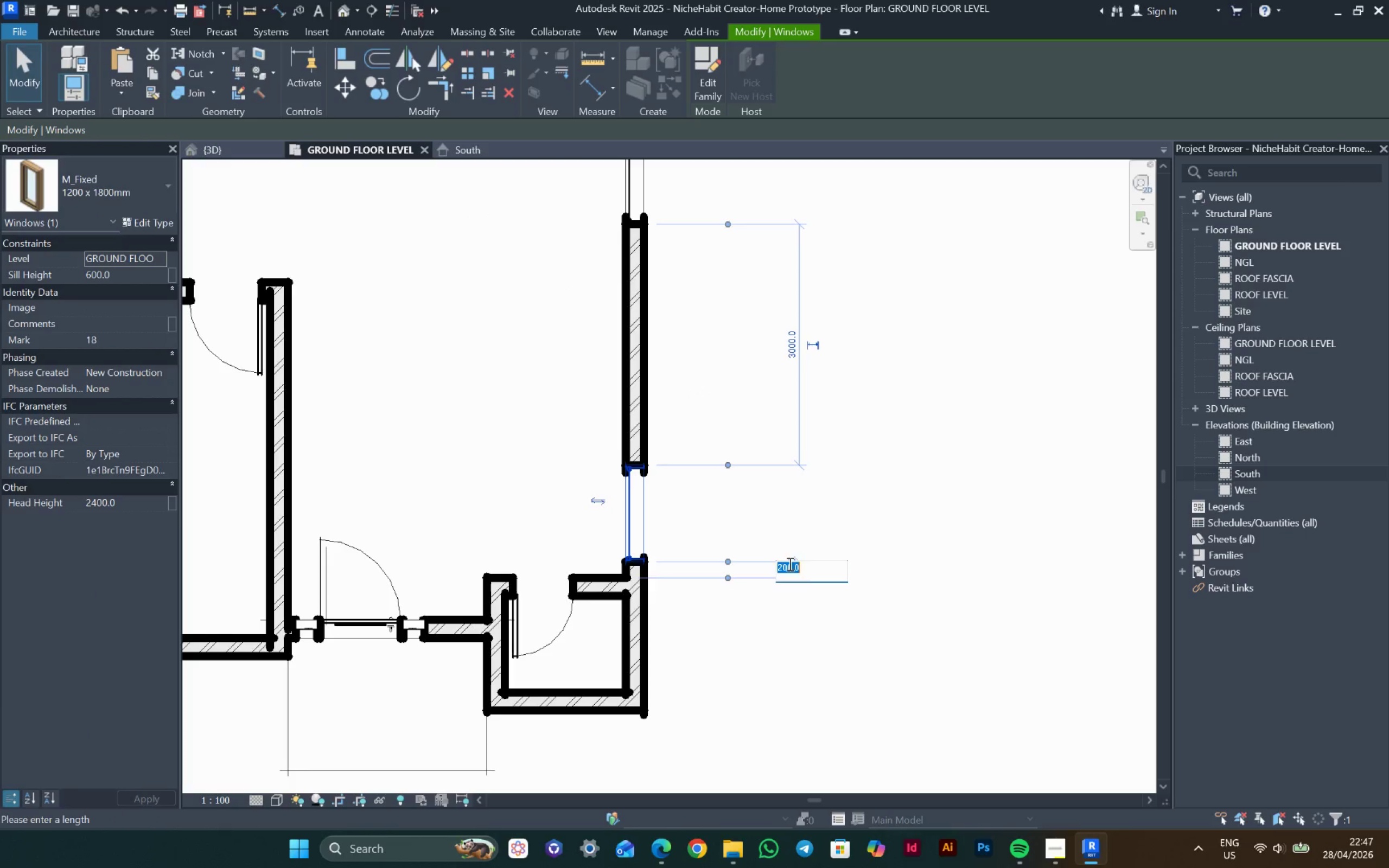 
type(100)
 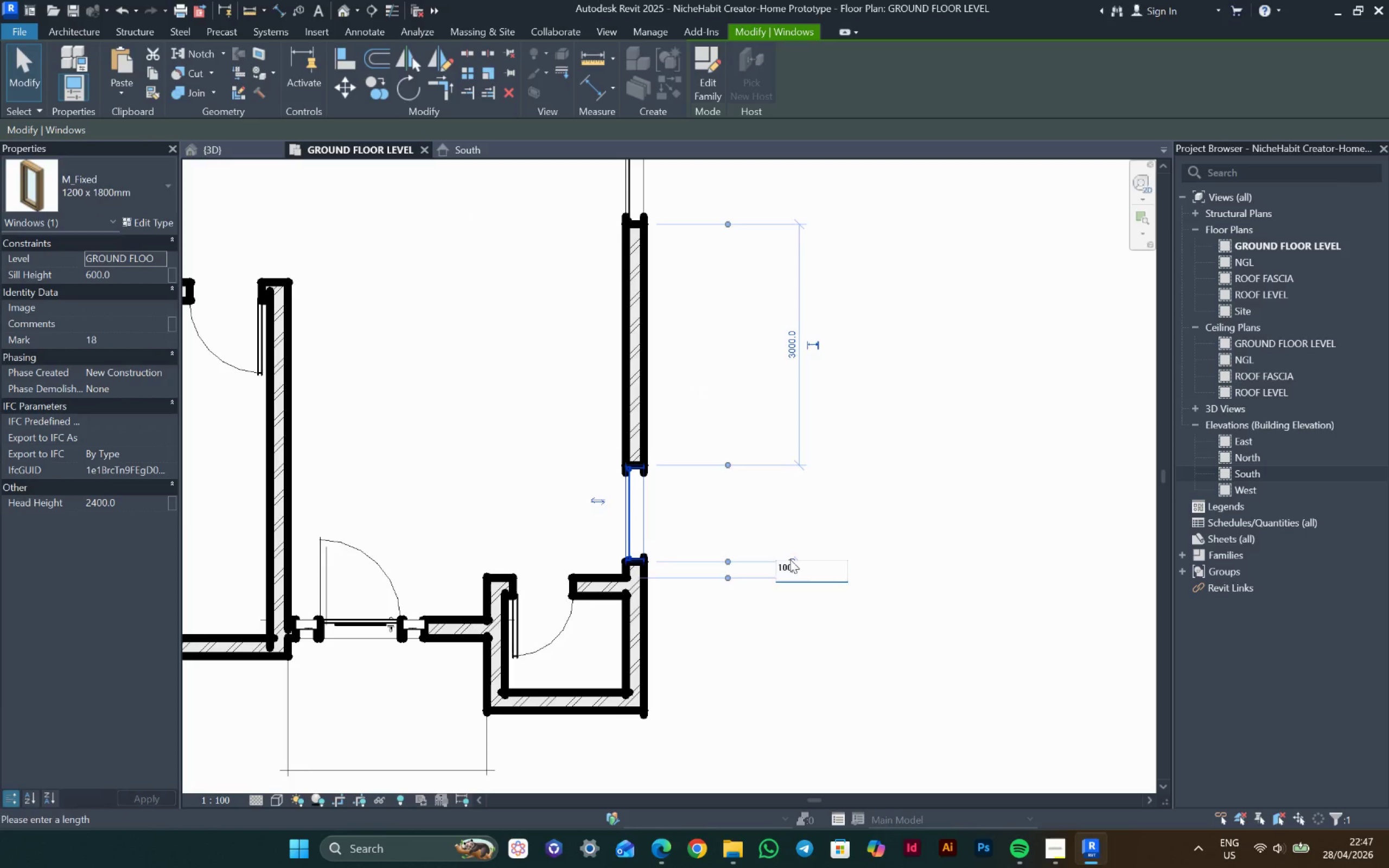 
key(Enter)
 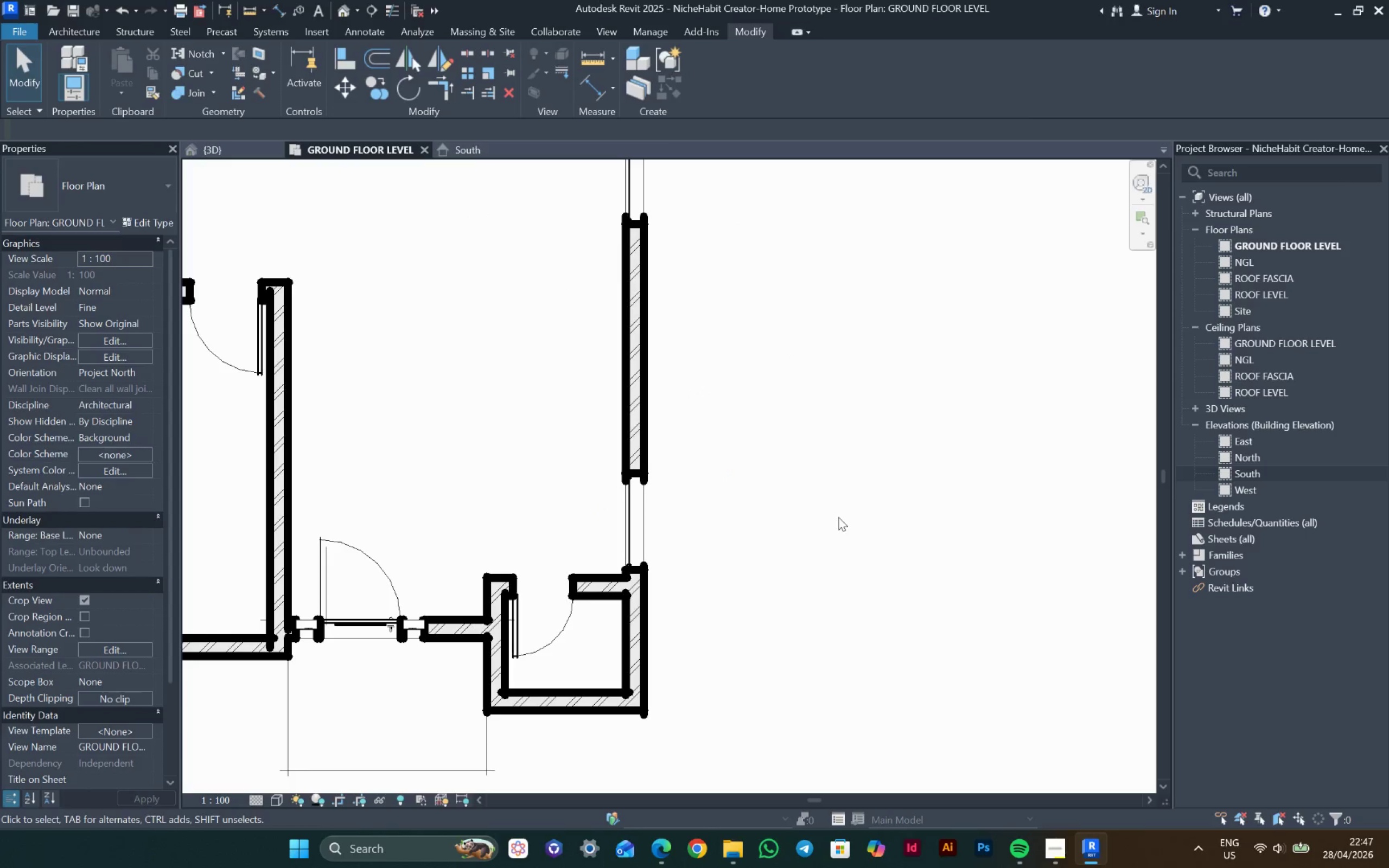 
scroll: coordinate [816, 523], scroll_direction: down, amount: 6.0
 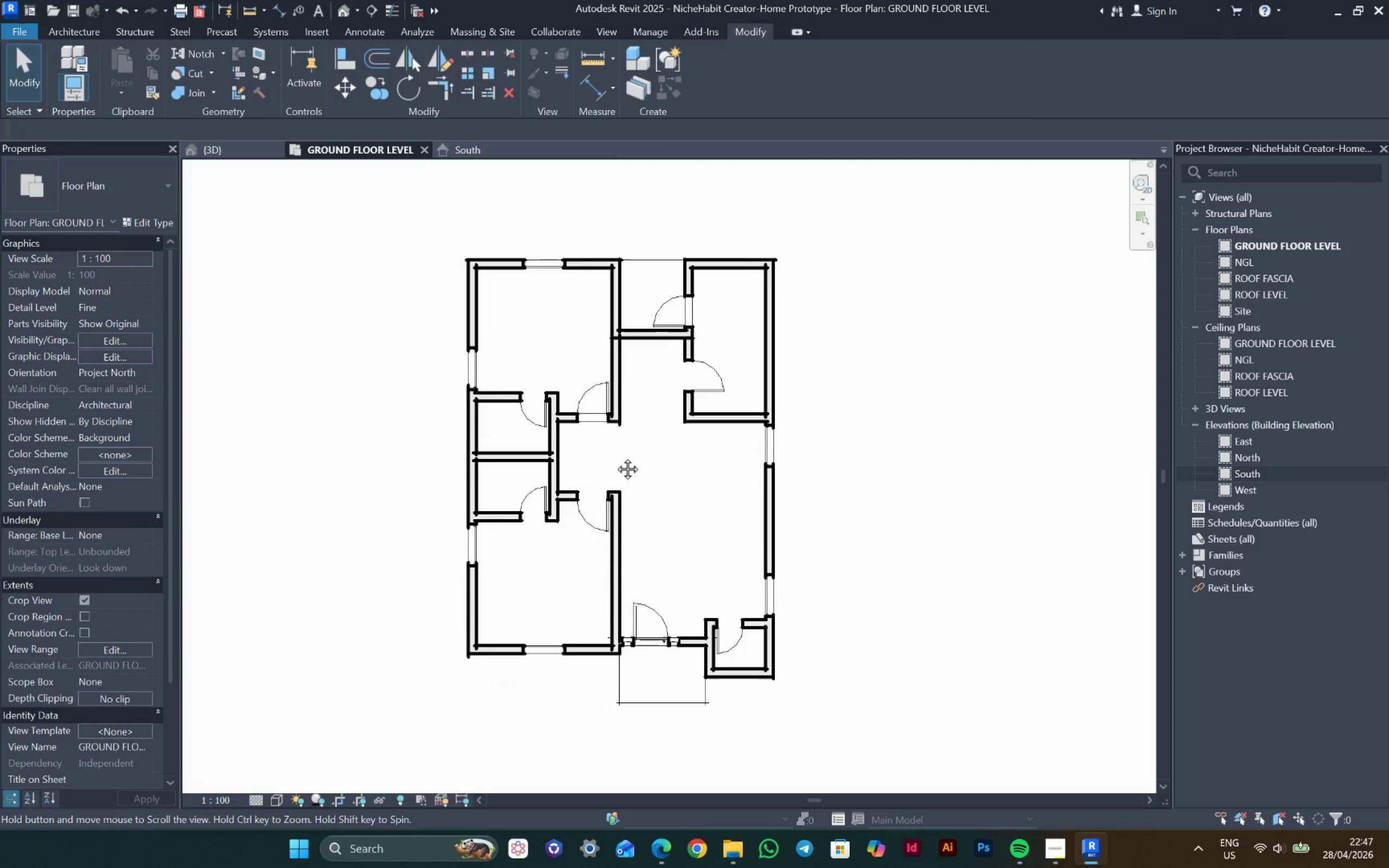 
type(d)
key(Escape)
key(Escape)
type(wn)
 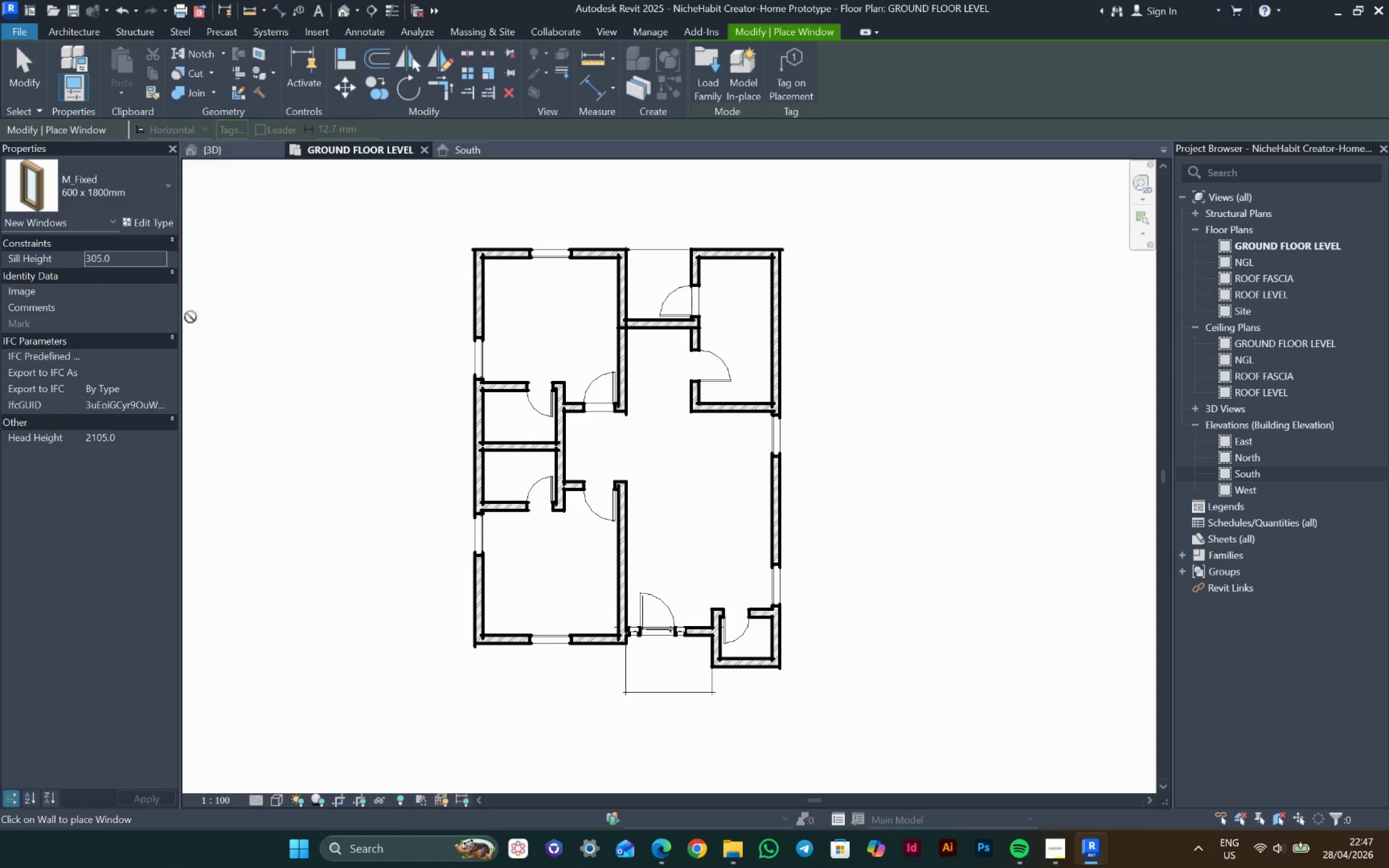 
left_click([122, 167])
 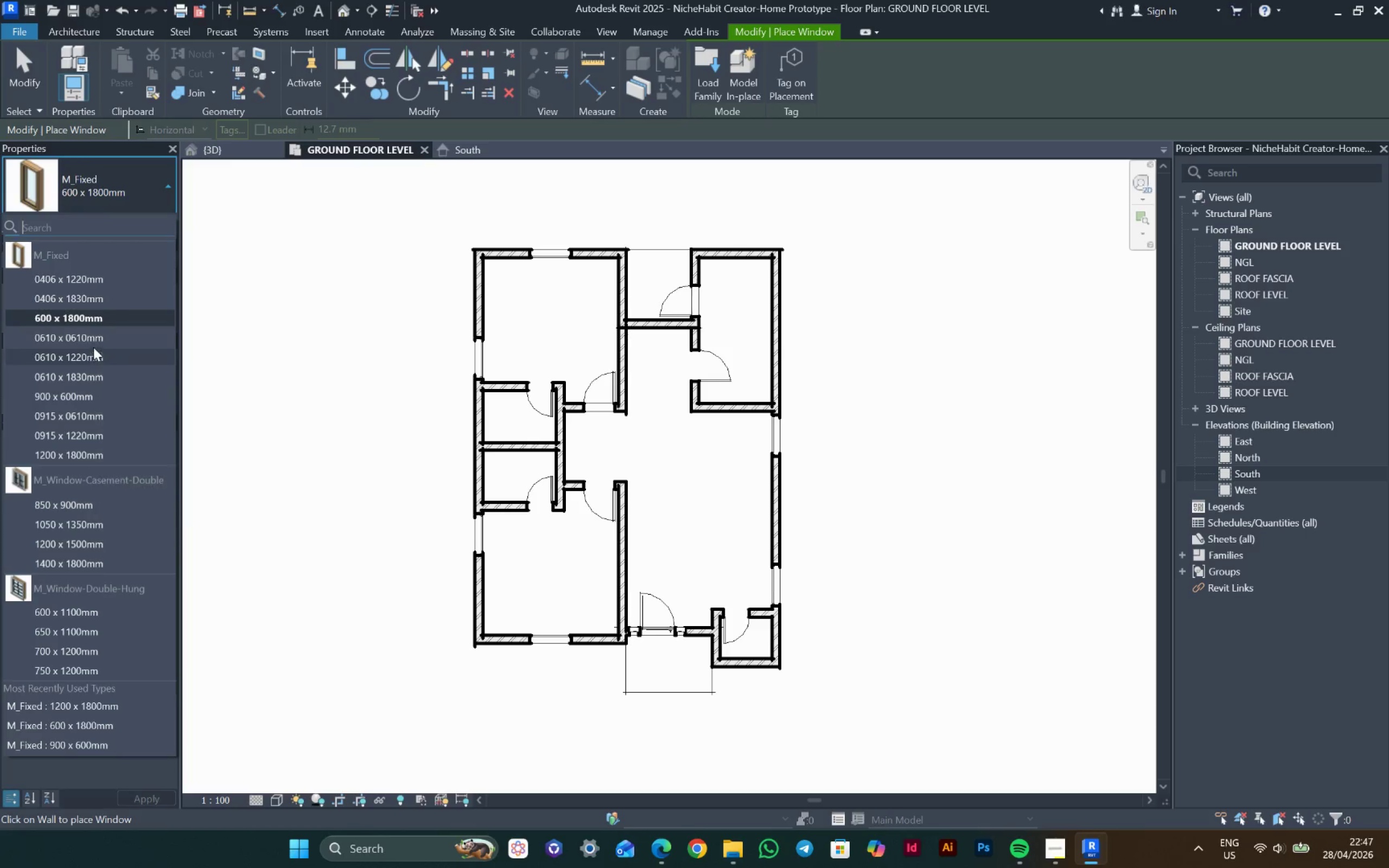 
key(Escape)
 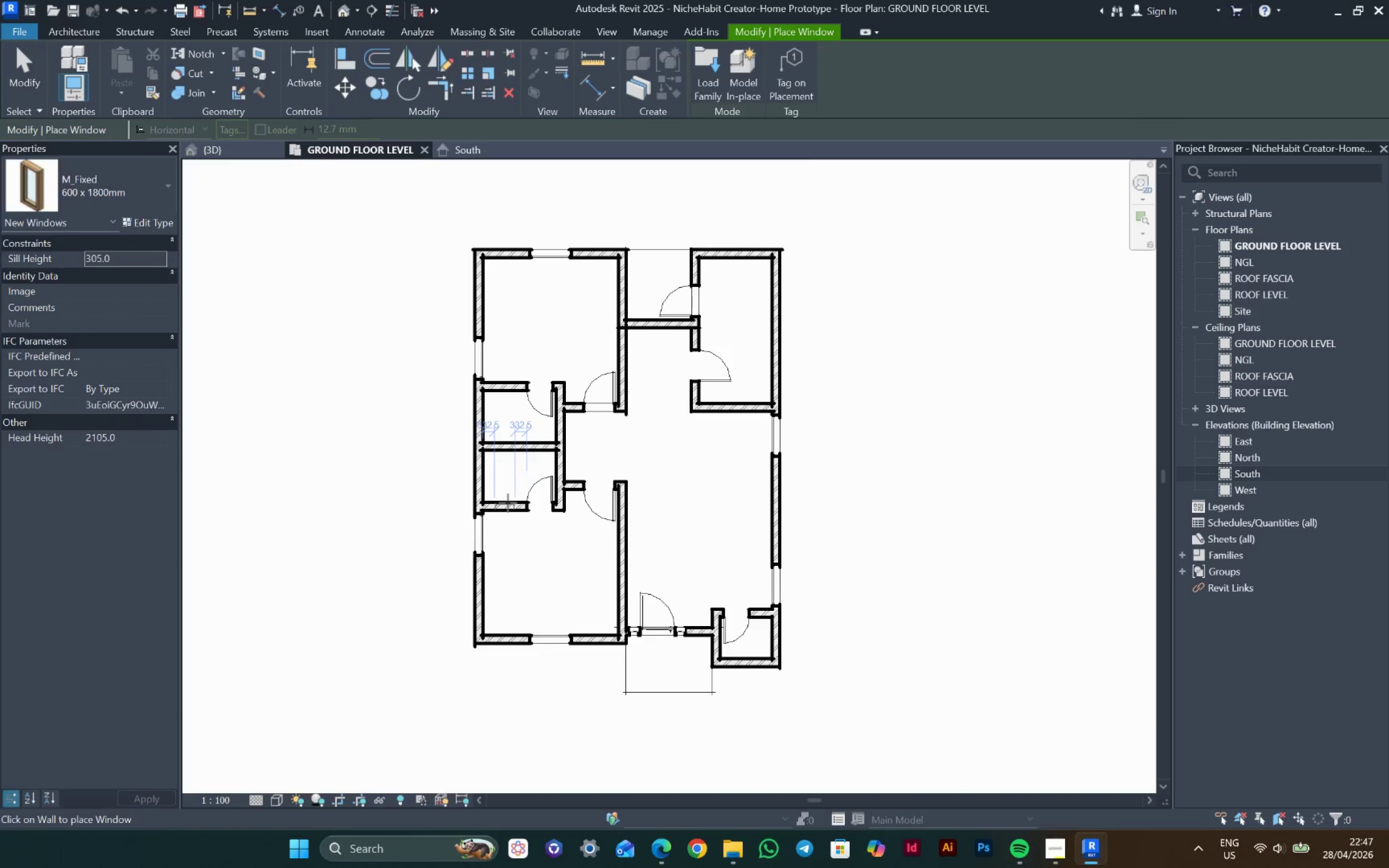 
scroll: coordinate [462, 426], scroll_direction: up, amount: 8.0
 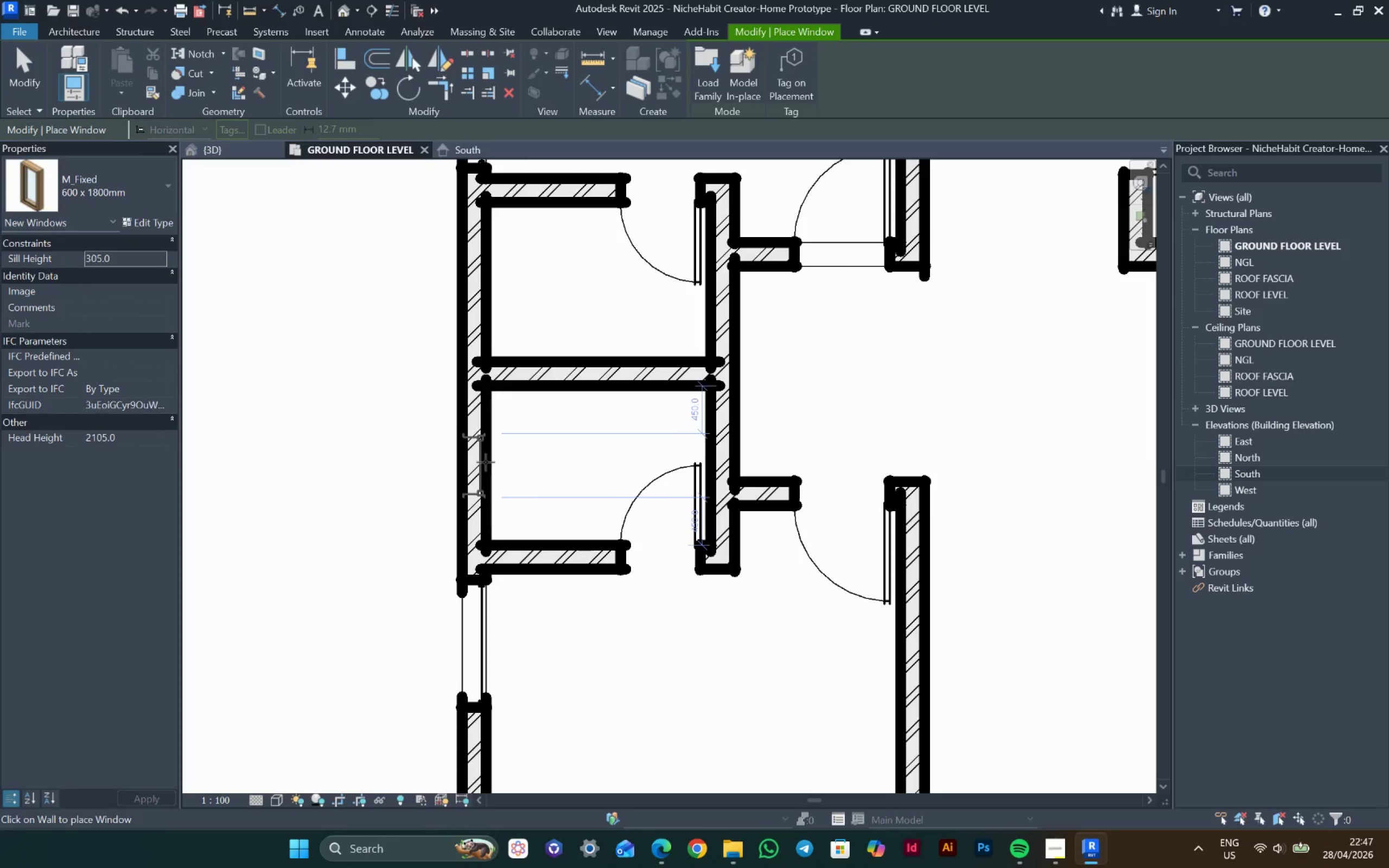 
left_click([132, 441])
 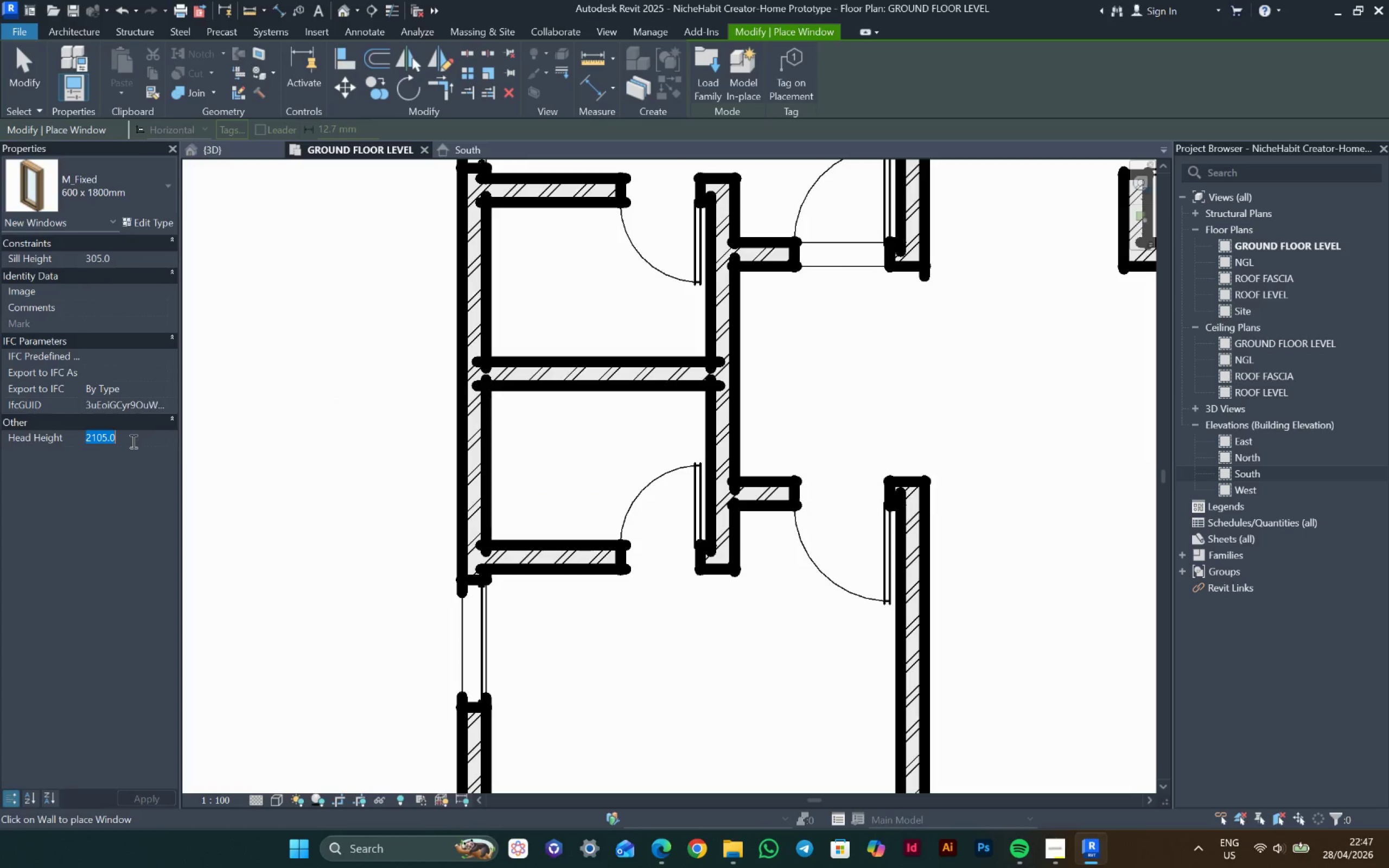 
type(2400)
 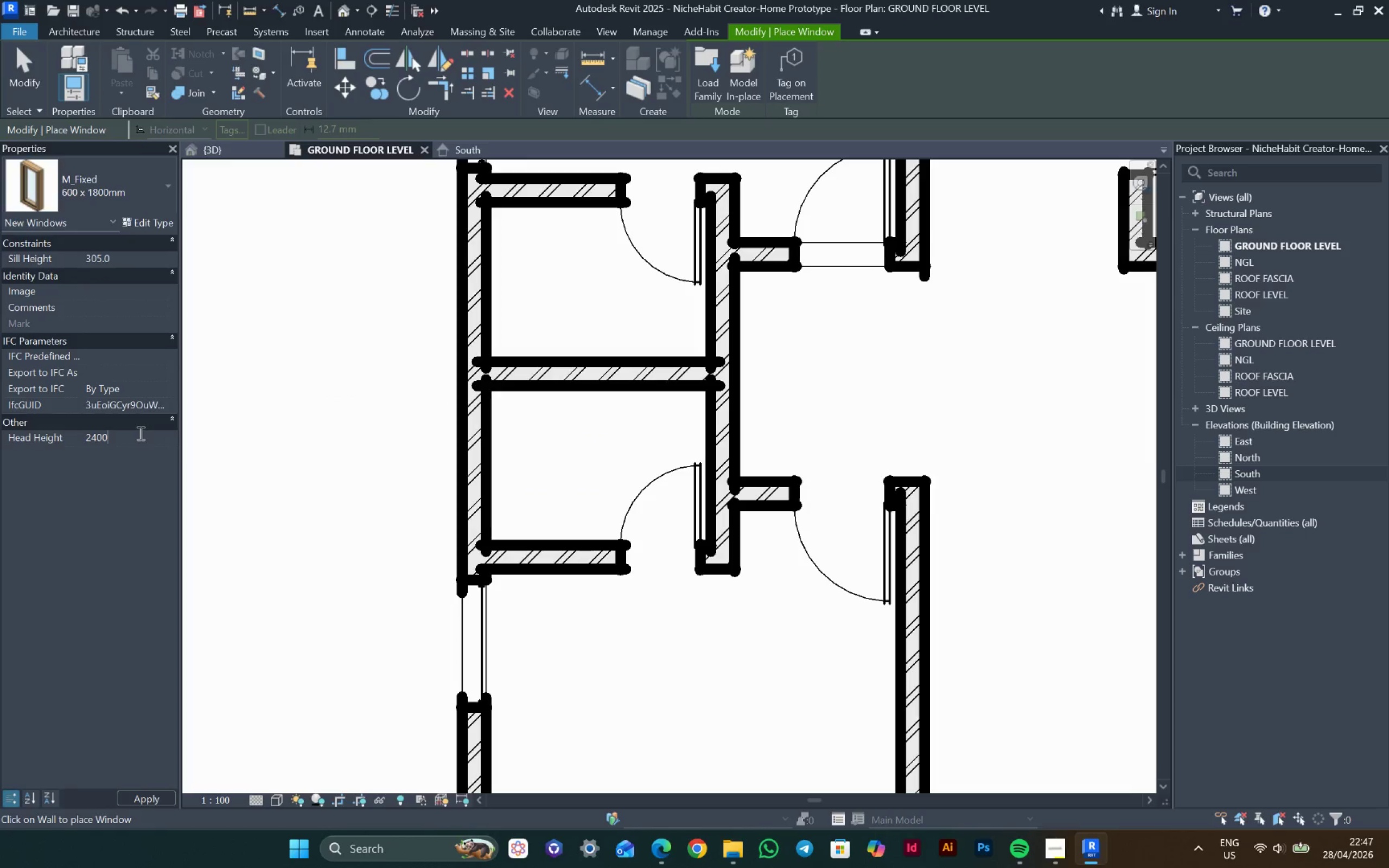 
key(Enter)
 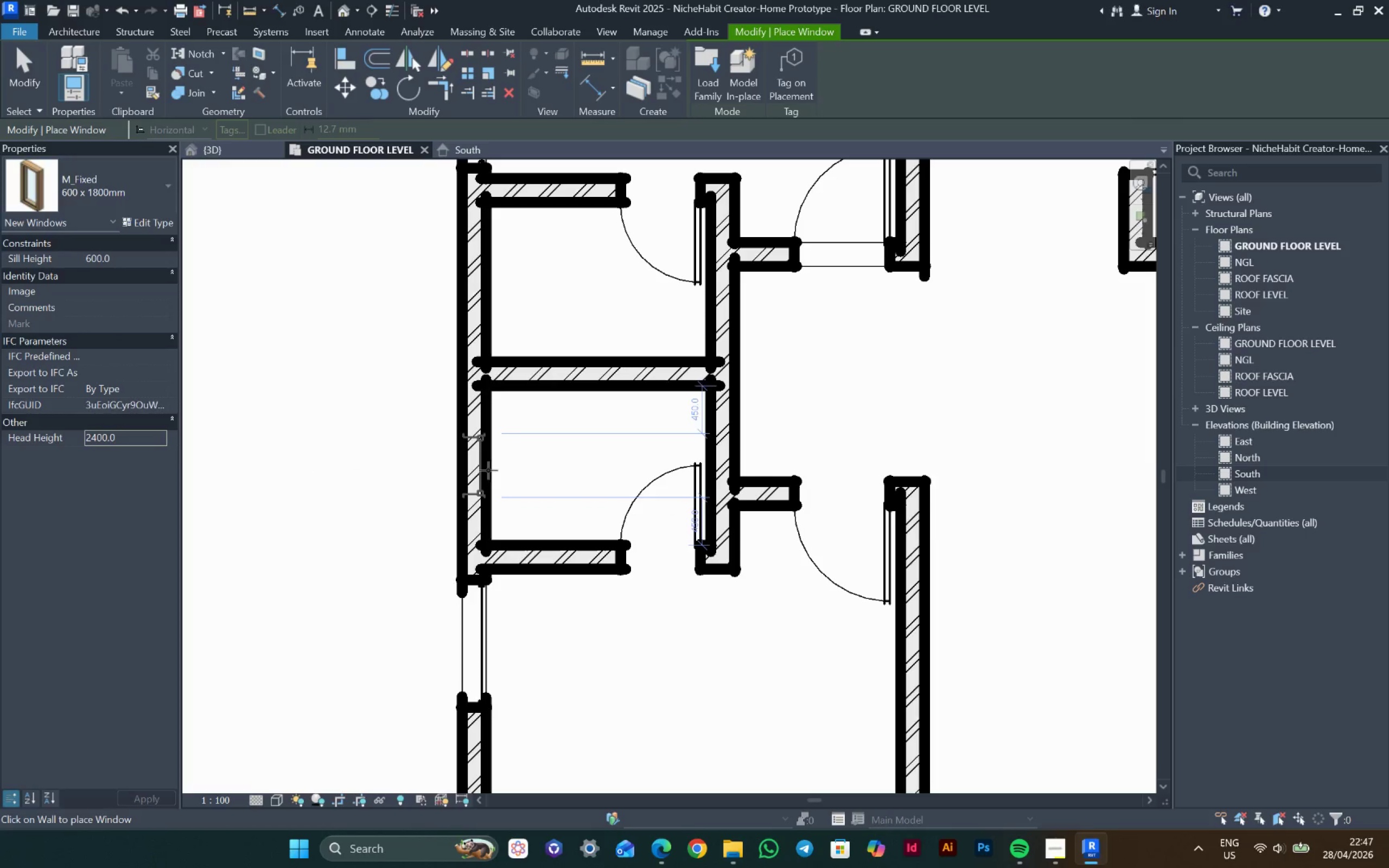 
left_click([488, 470])
 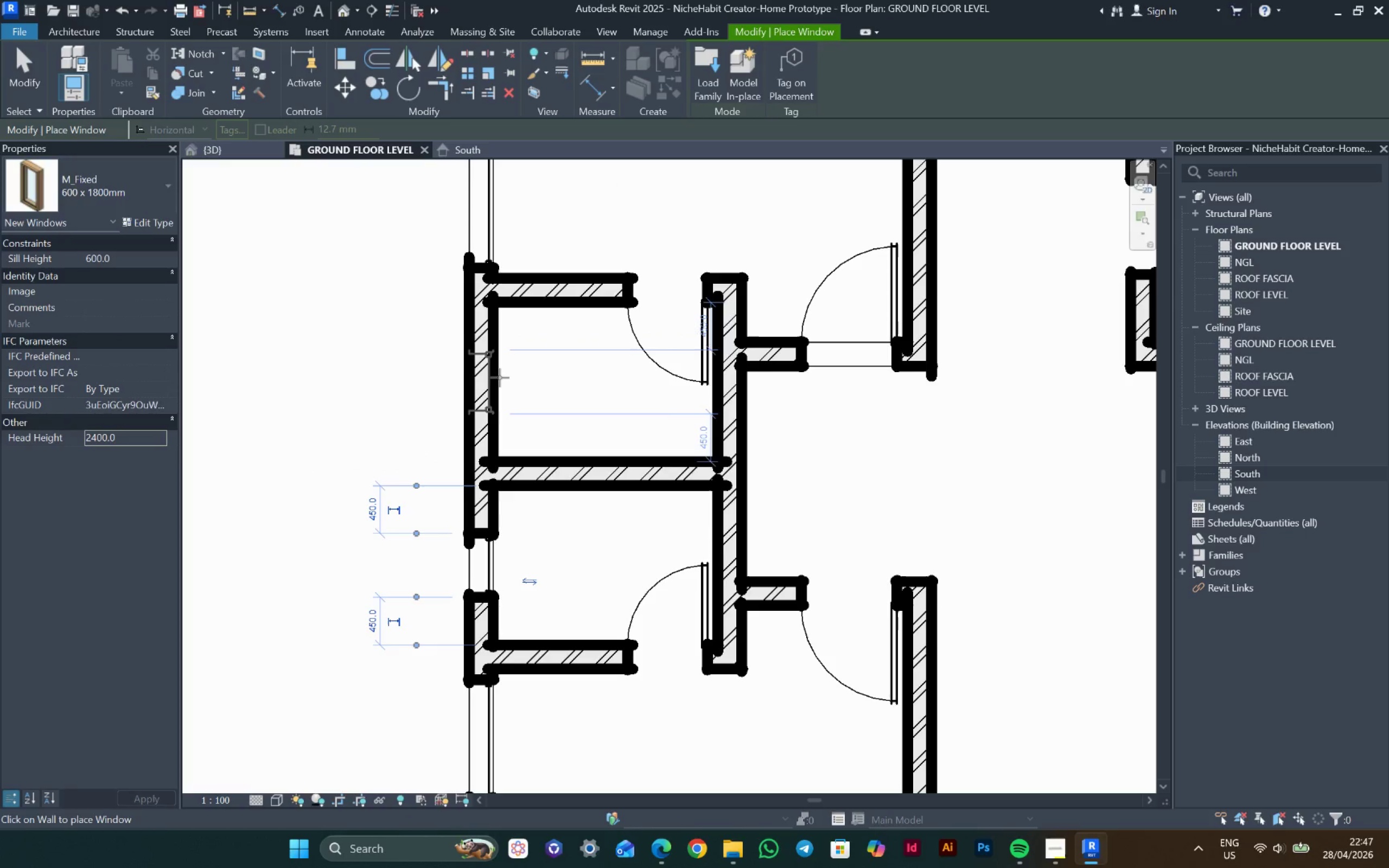 
scroll: coordinate [498, 378], scroll_direction: down, amount: 7.0
 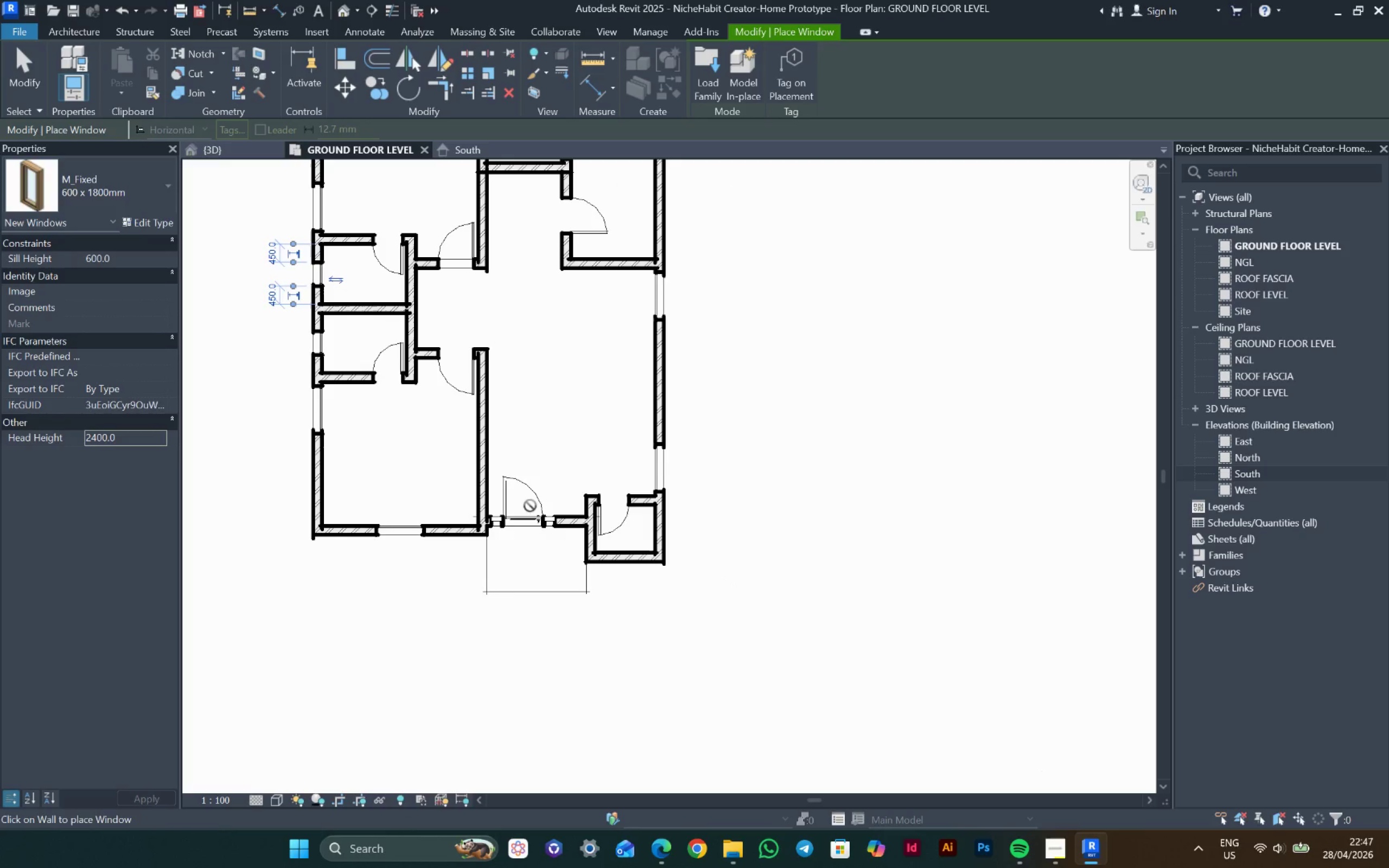 
scroll: coordinate [709, 545], scroll_direction: up, amount: 8.0
 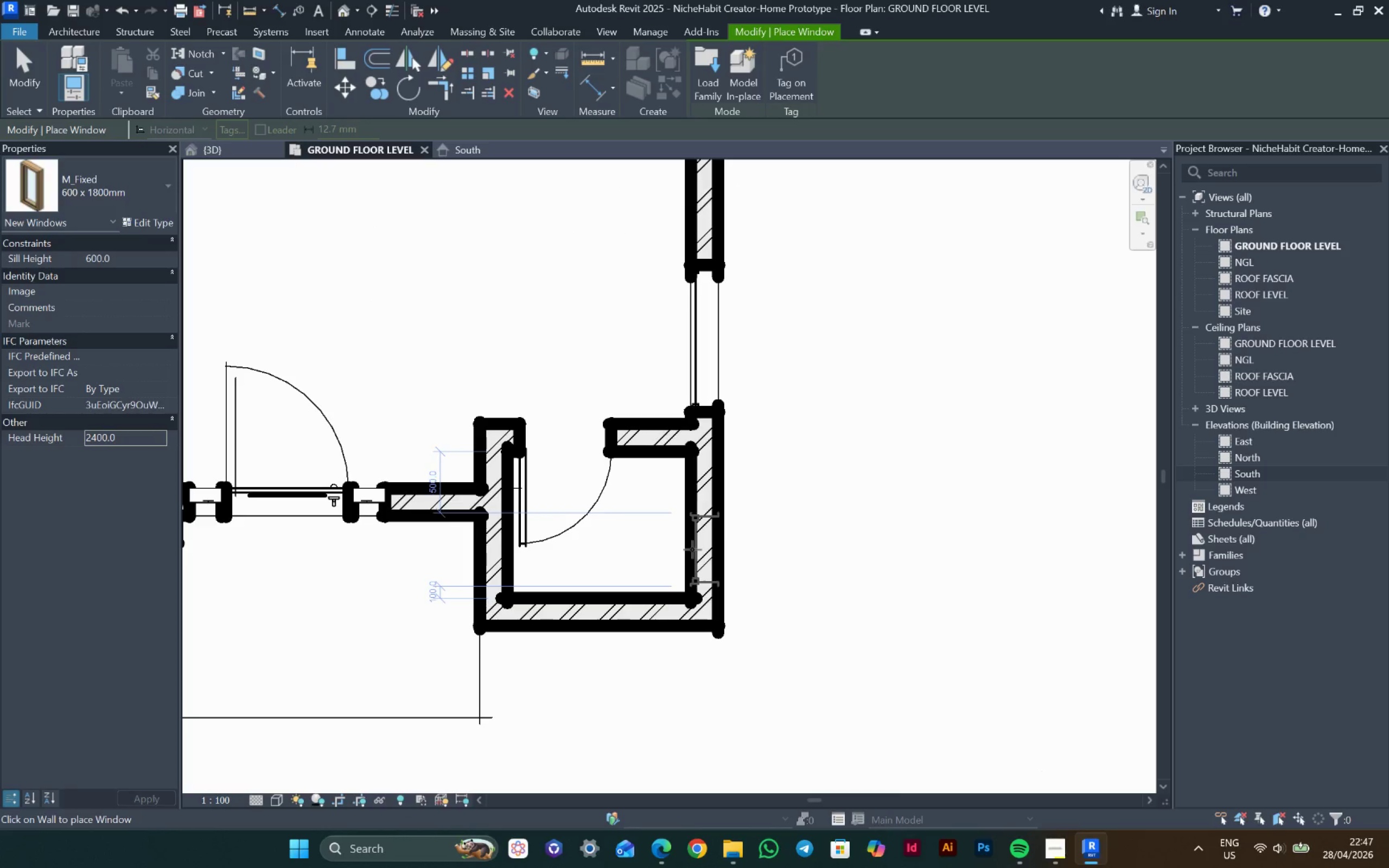 
scroll: coordinate [623, 478], scroll_direction: down, amount: 9.0
 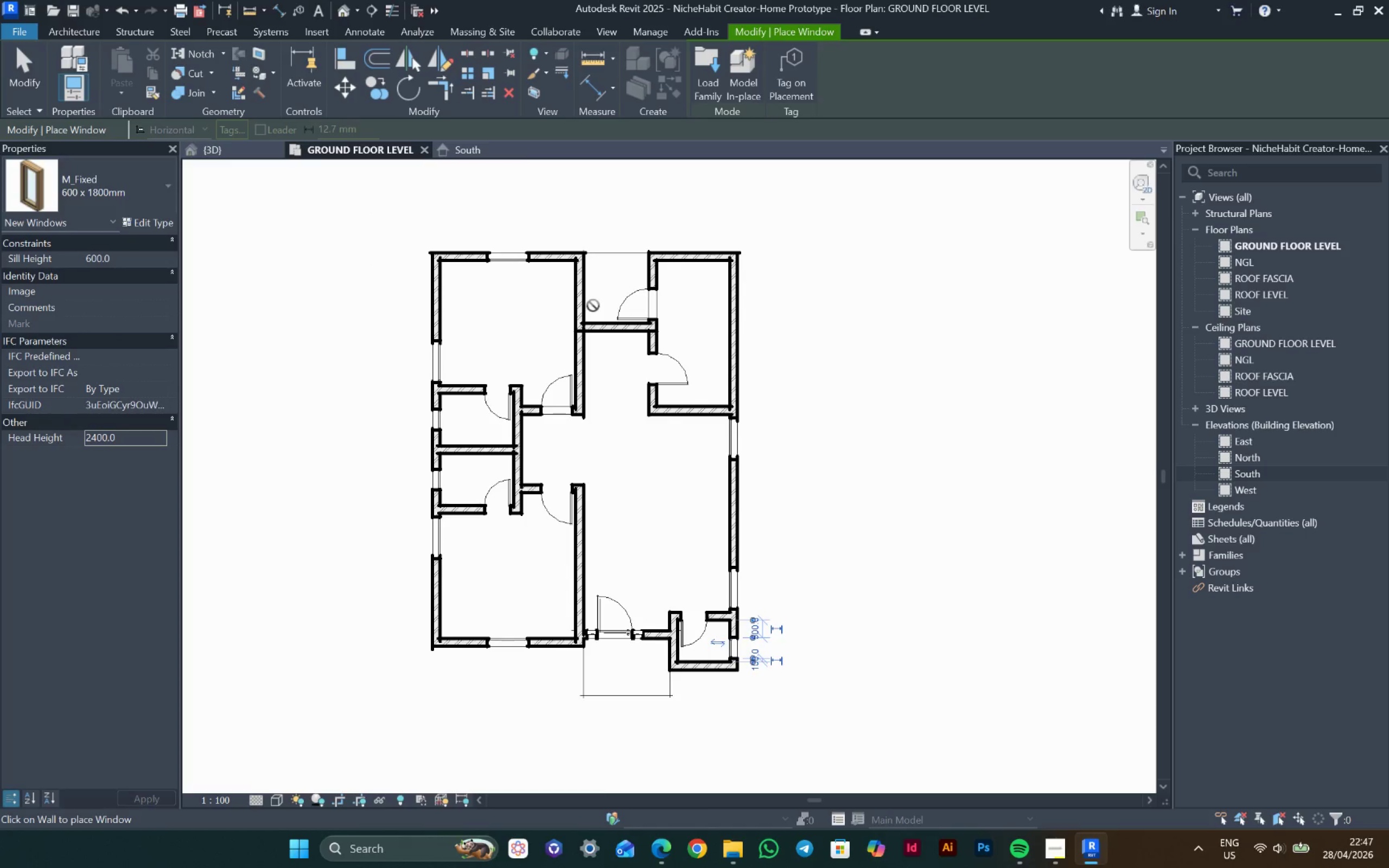 
scroll: coordinate [633, 359], scroll_direction: up, amount: 7.0
 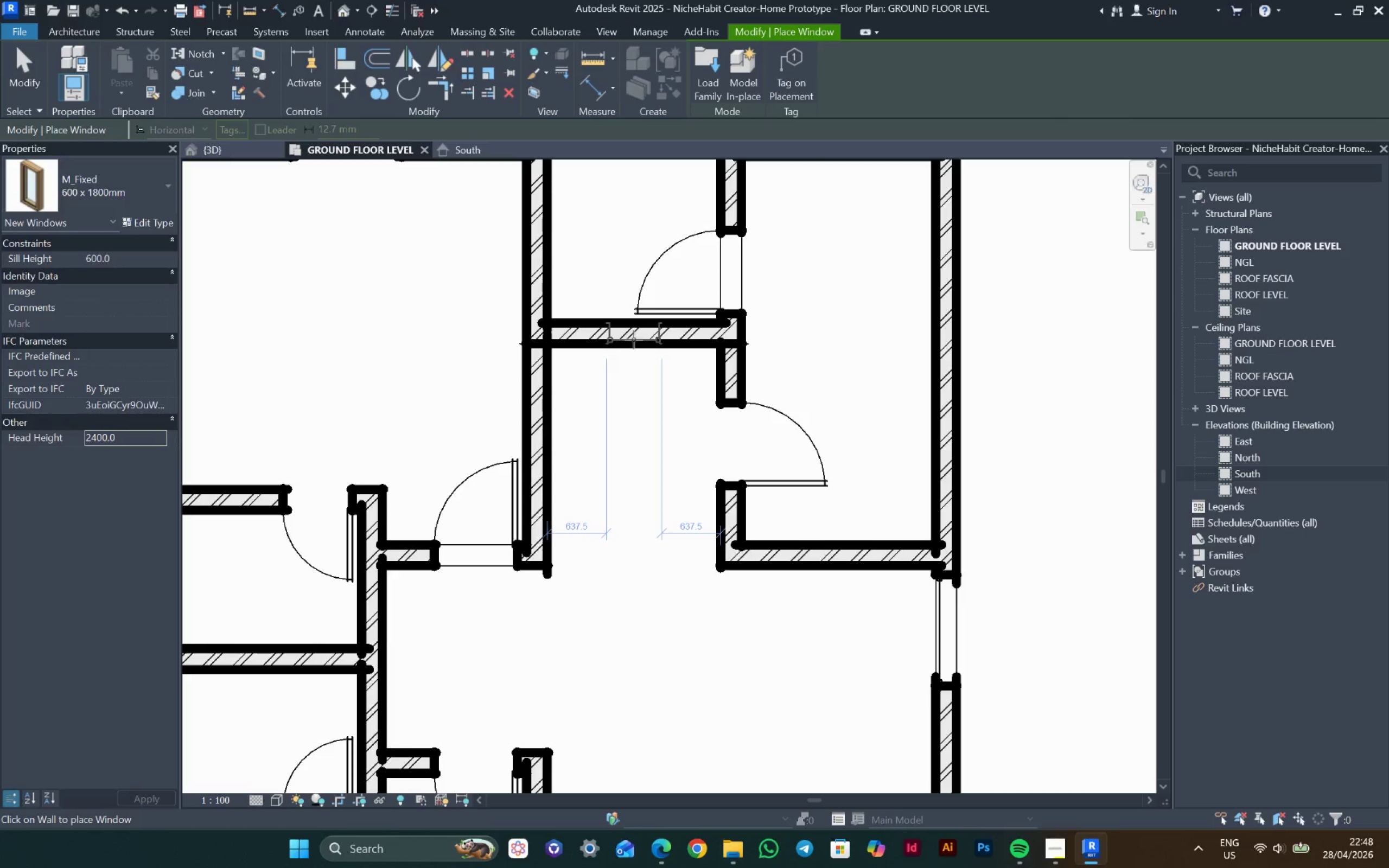 
key(Escape)
 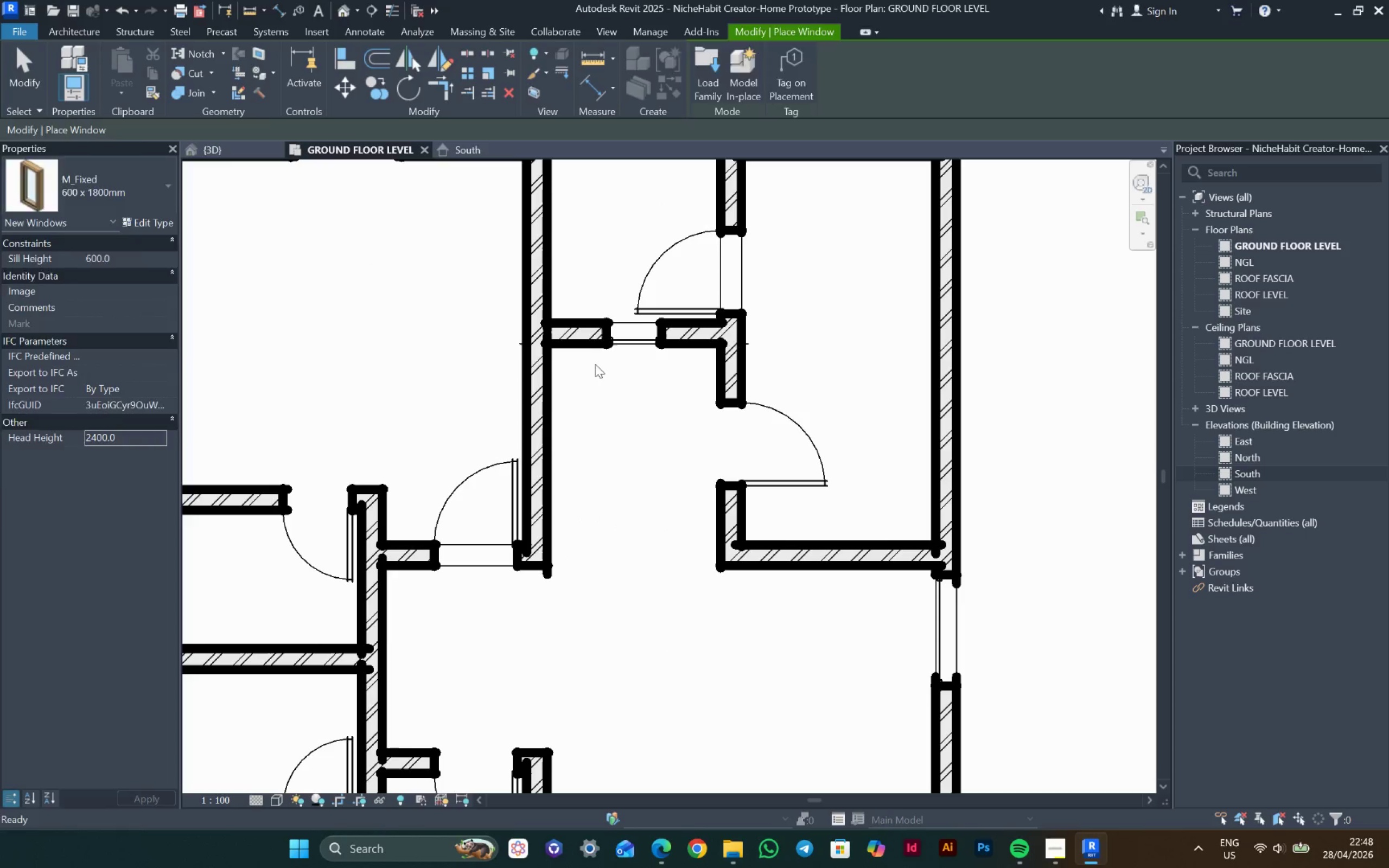 
key(Escape)
 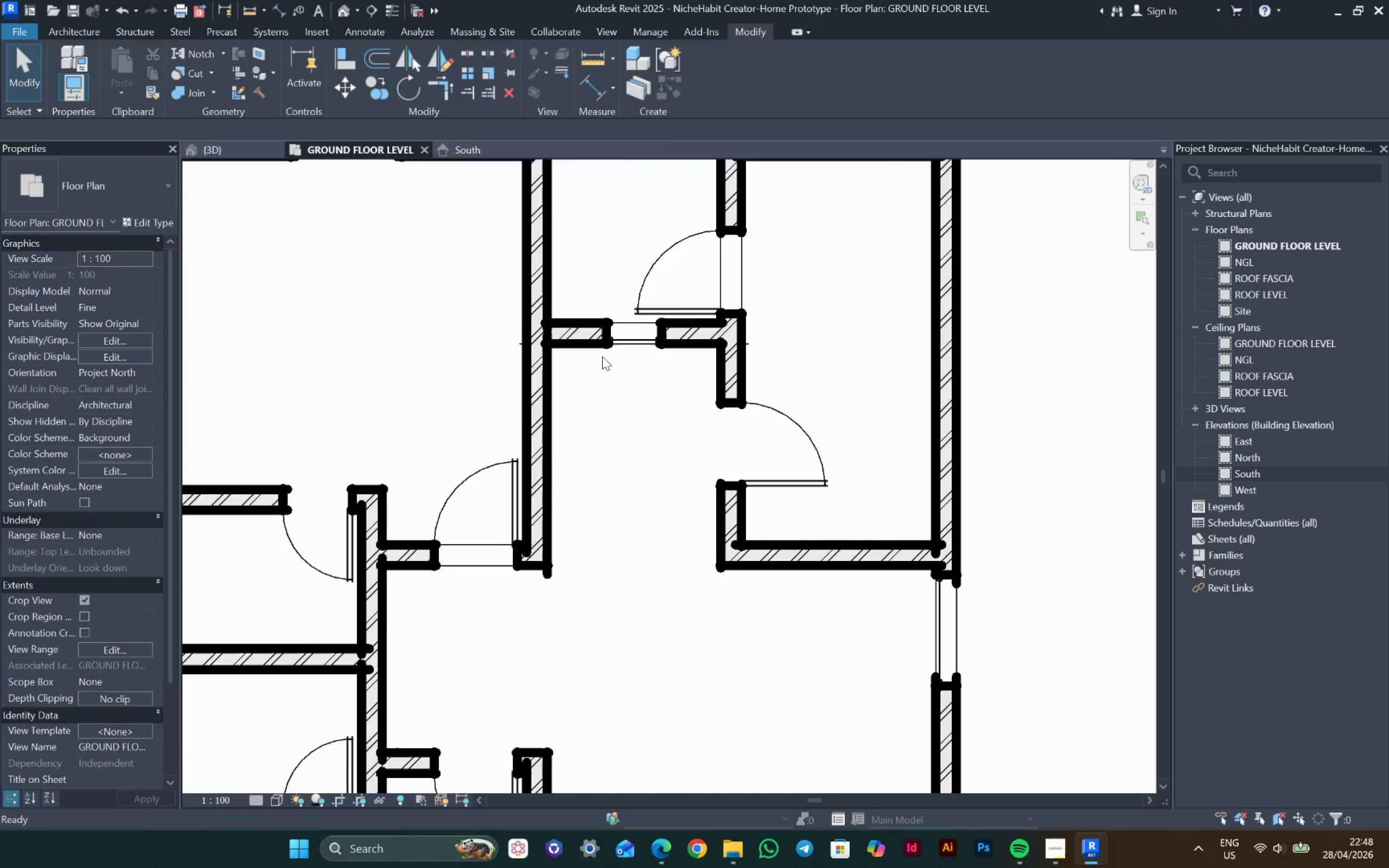 
key(Escape)
 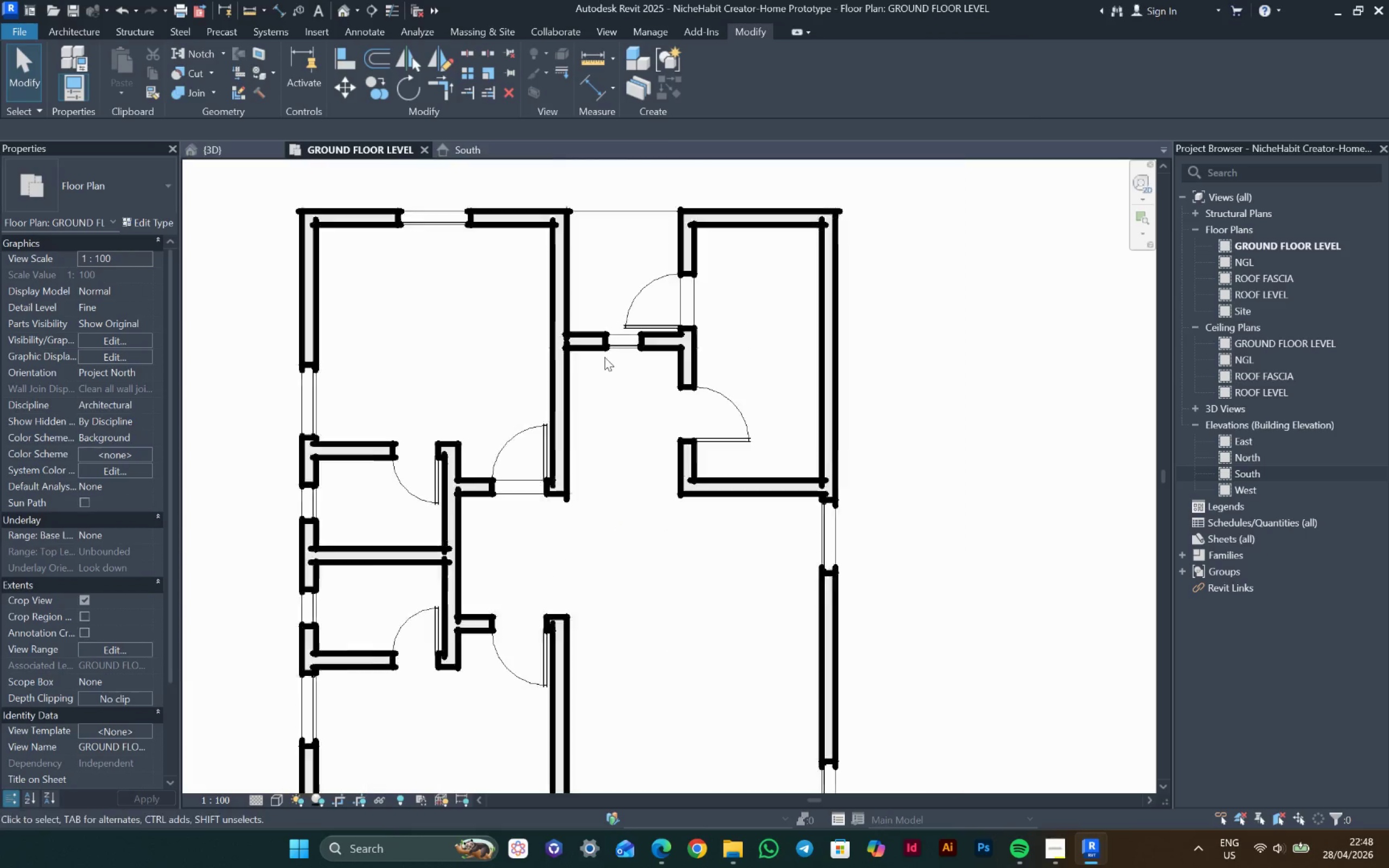 
scroll: coordinate [609, 360], scroll_direction: down, amount: 5.0
 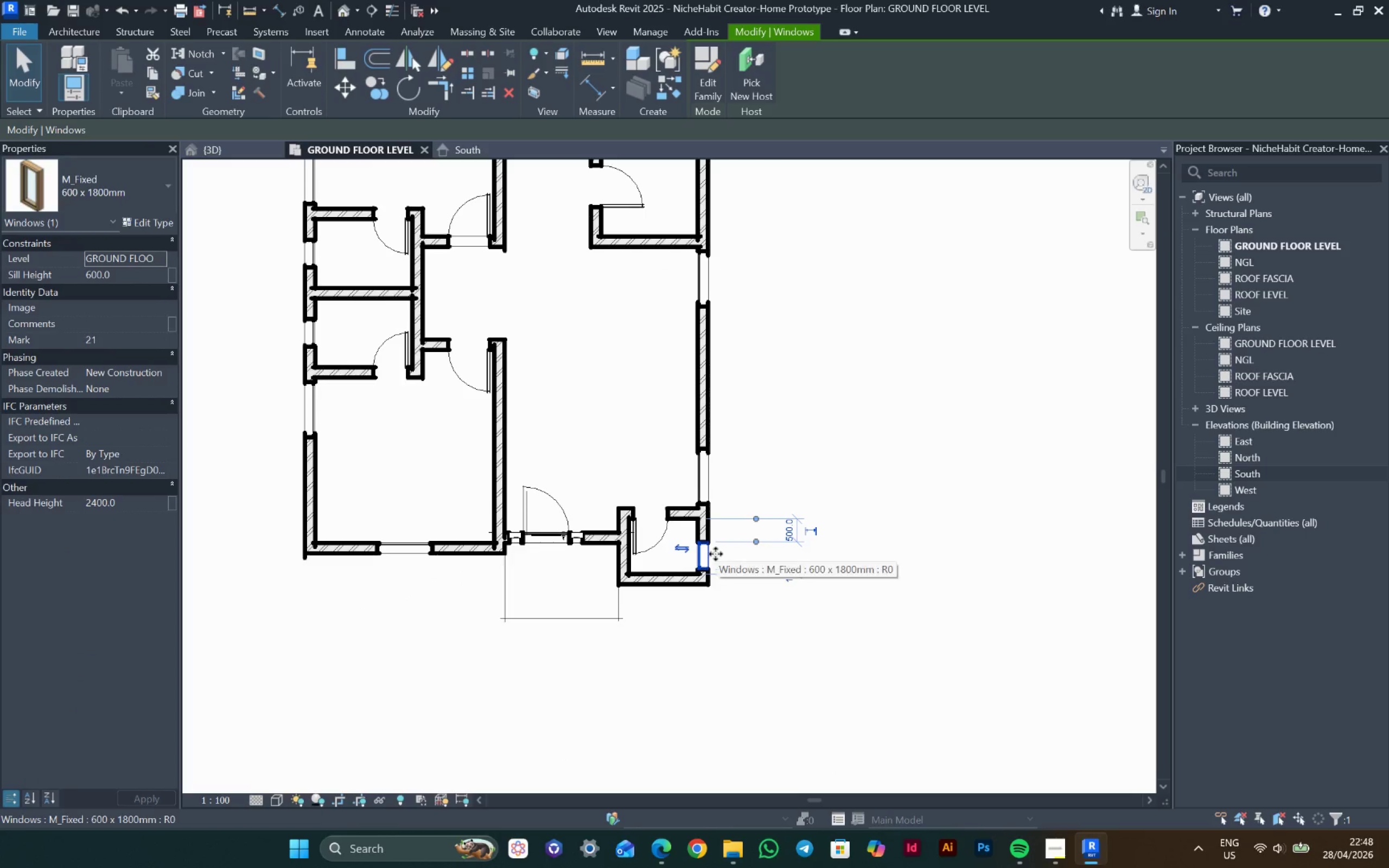 
scroll: coordinate [705, 593], scroll_direction: up, amount: 4.0
 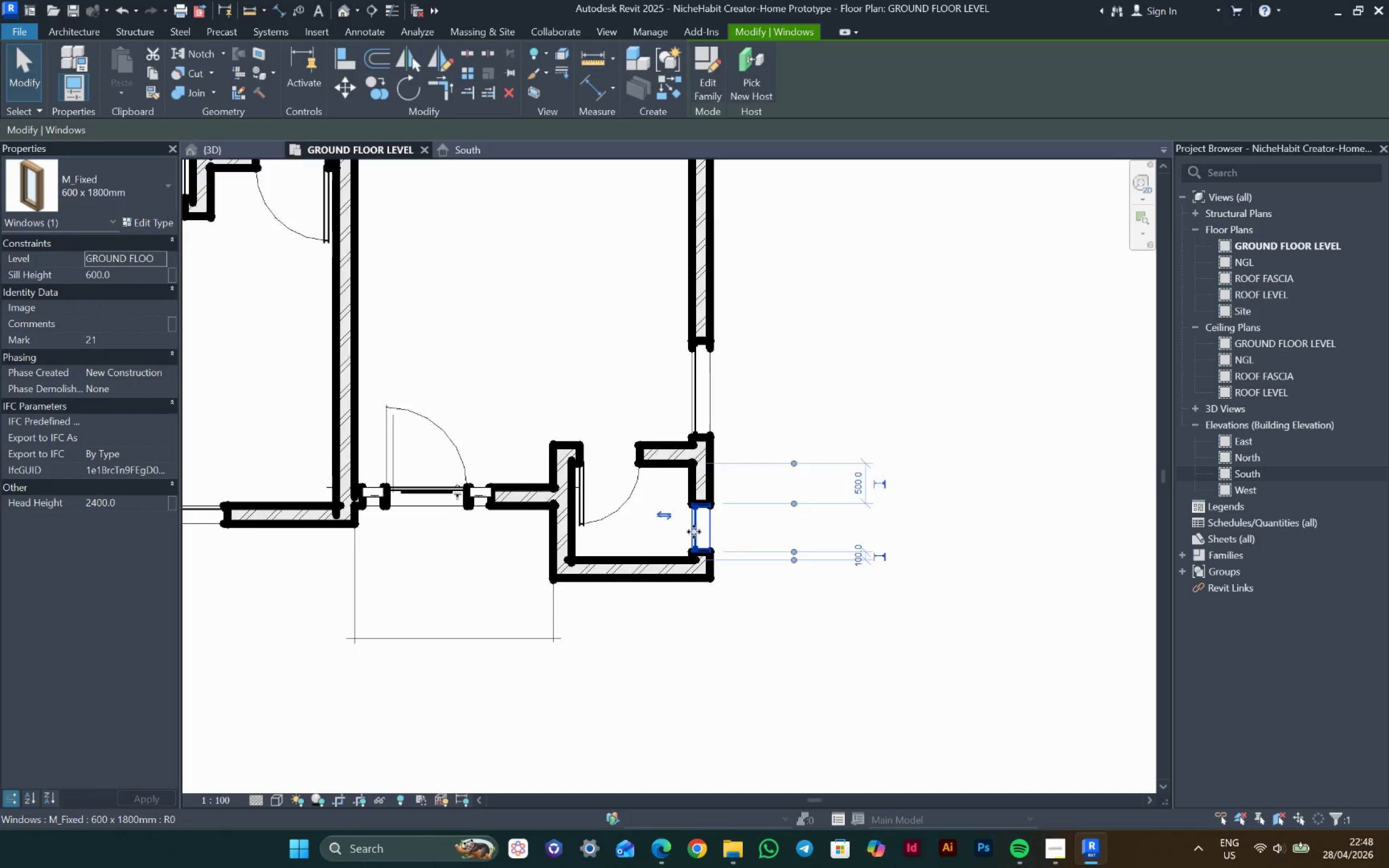 
scroll: coordinate [689, 520], scroll_direction: down, amount: 7.0
 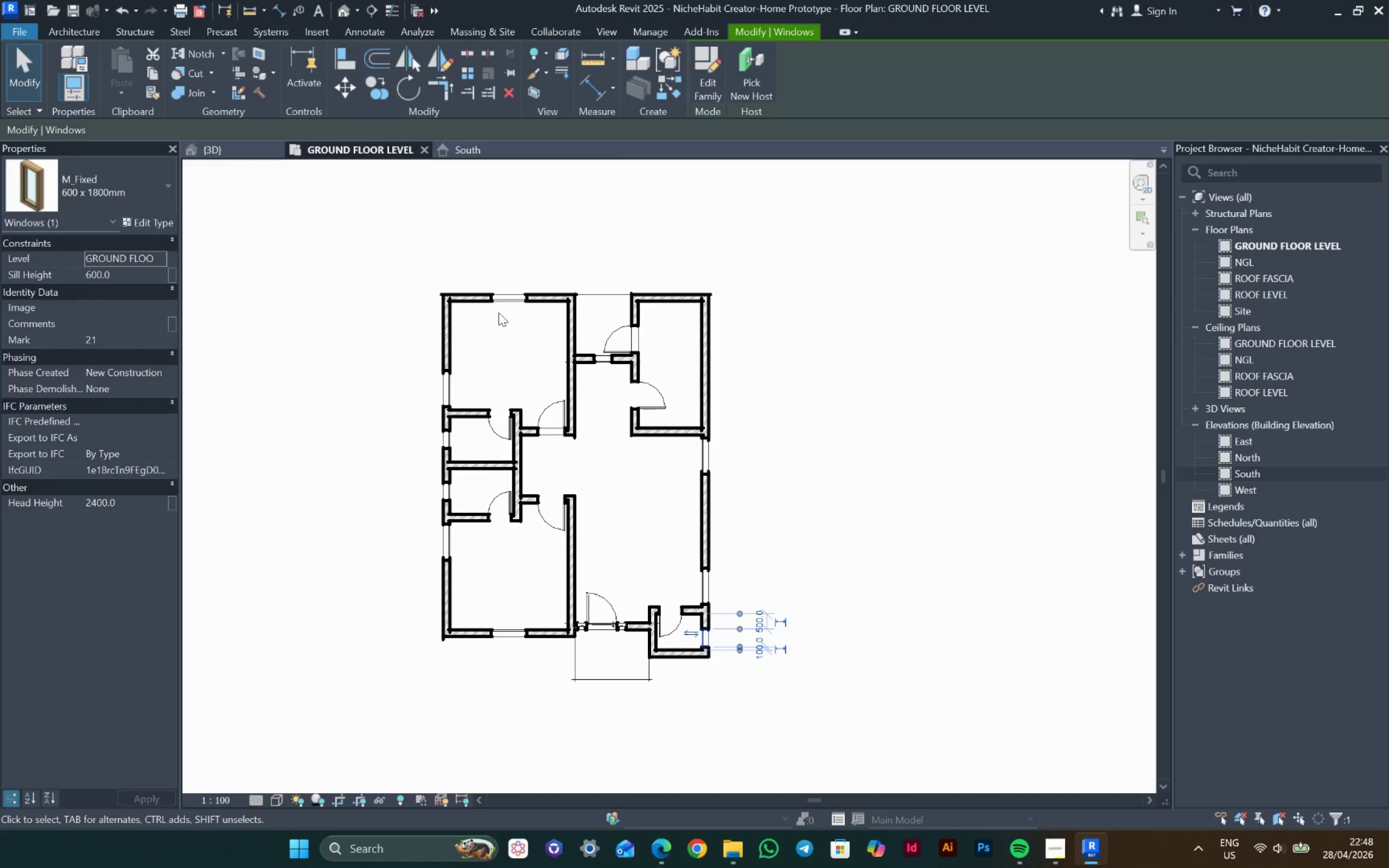 
scroll: coordinate [449, 416], scroll_direction: up, amount: 6.0
 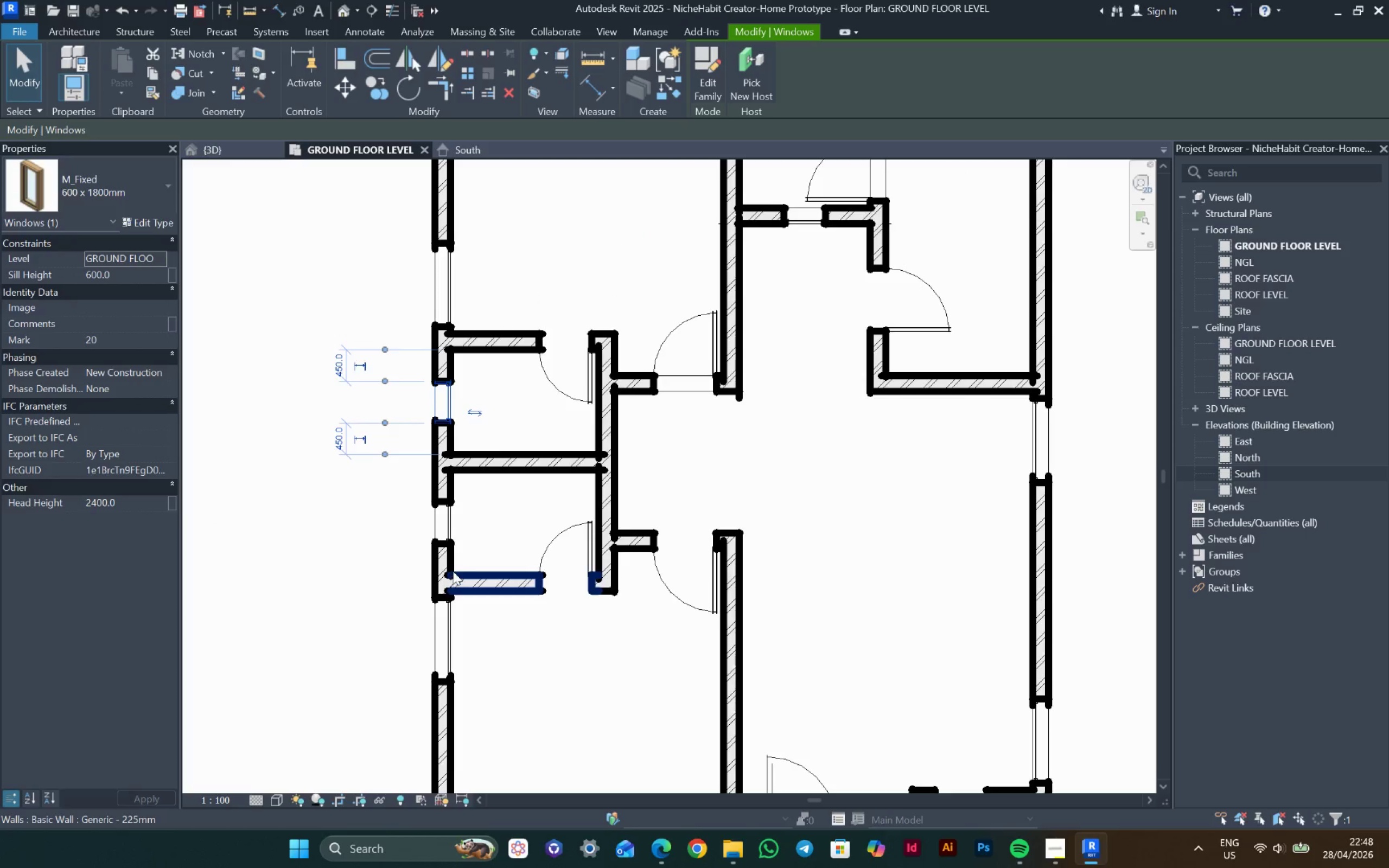 
left_click([450, 532])
 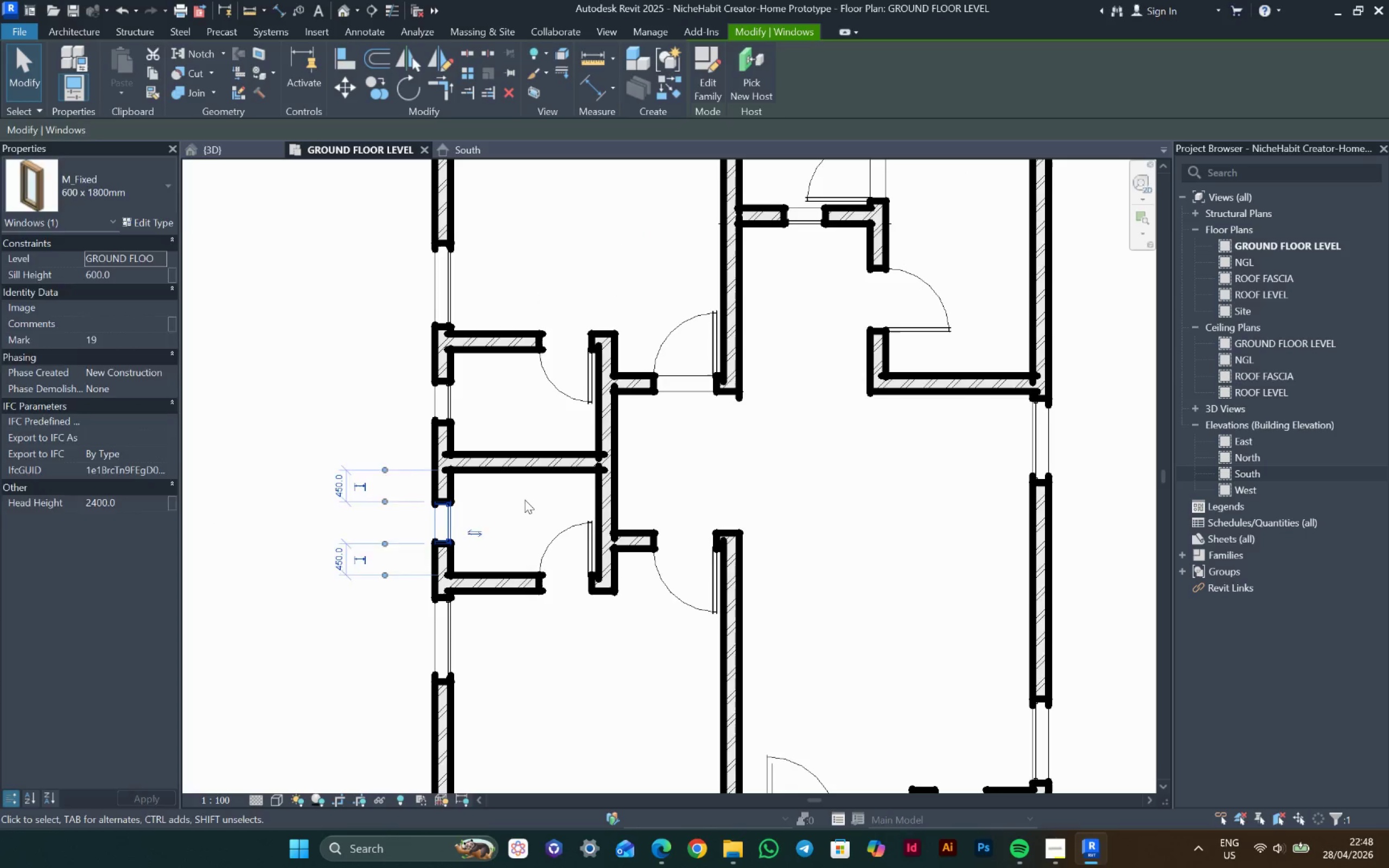 
left_click([525, 500])
 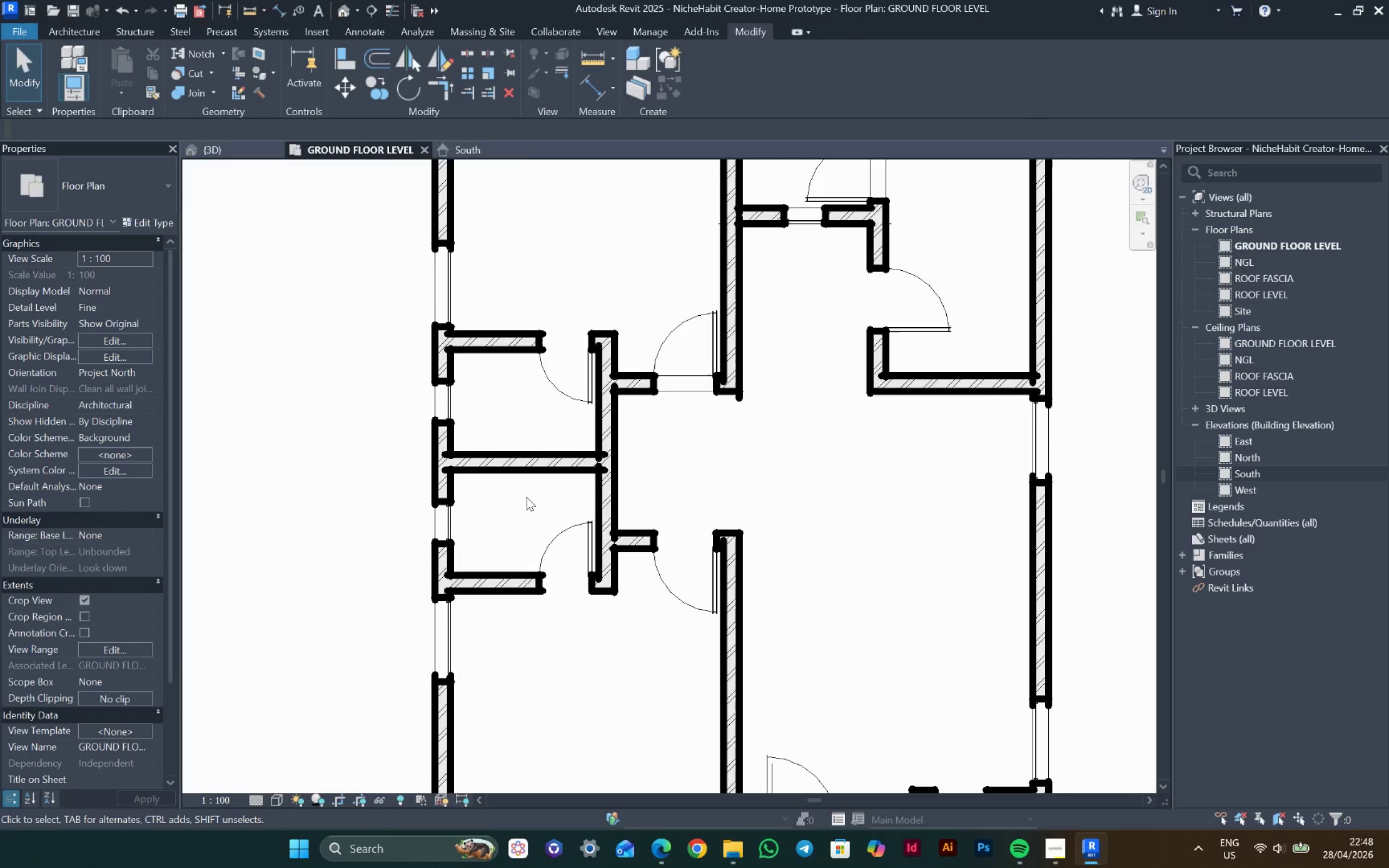 
scroll: coordinate [527, 496], scroll_direction: down, amount: 5.0
 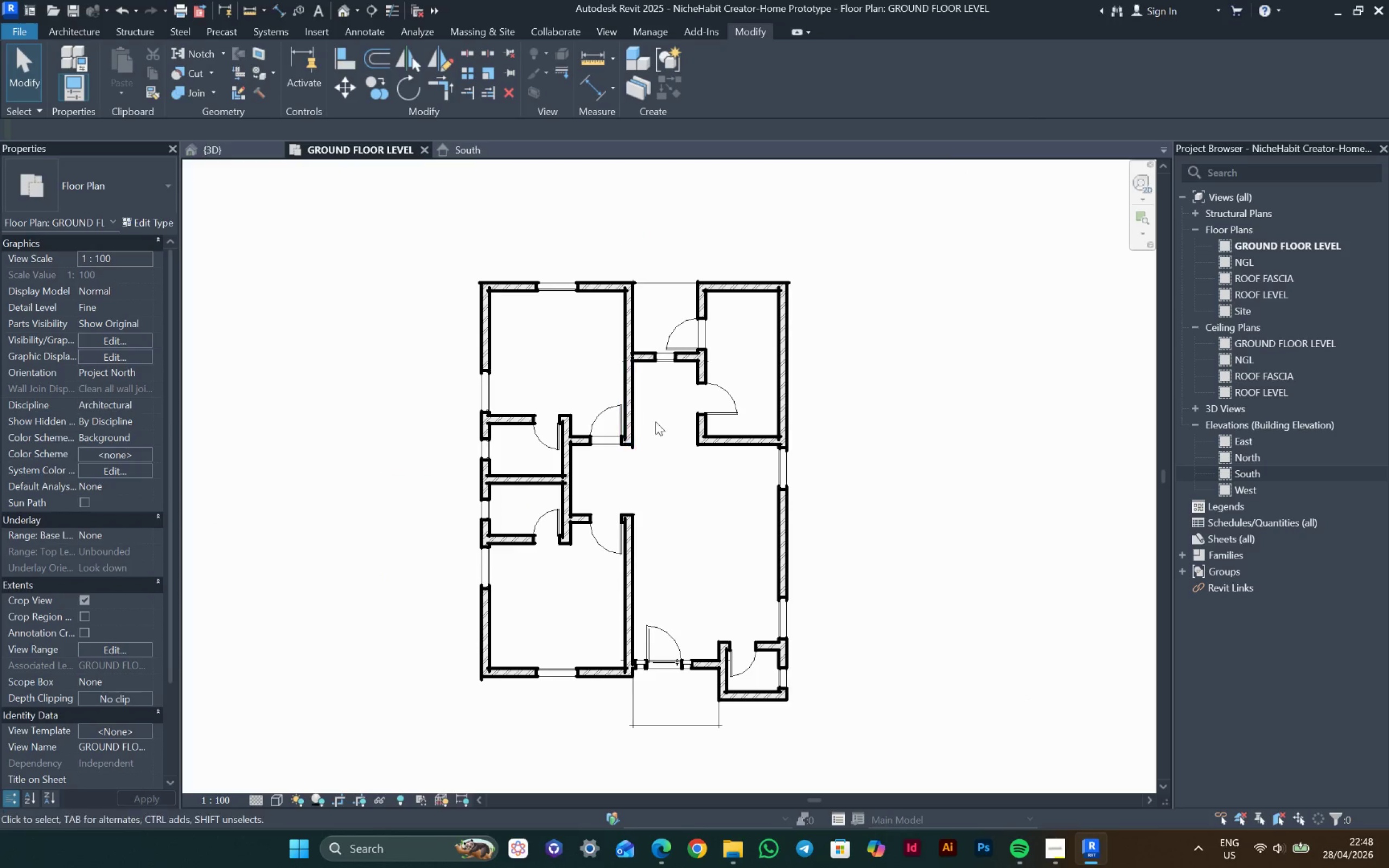 
double_click([656, 422])
 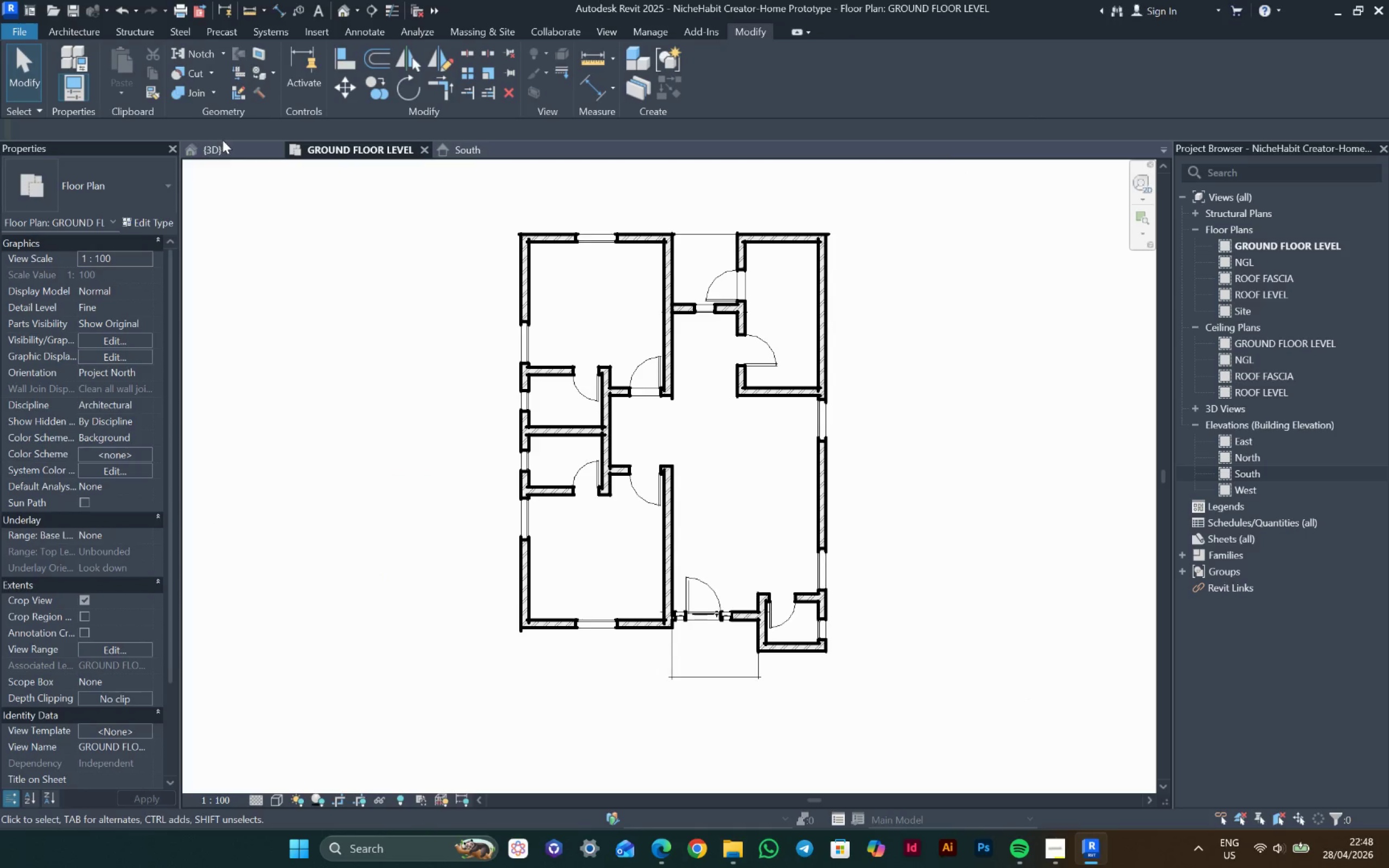 
double_click([226, 143])
 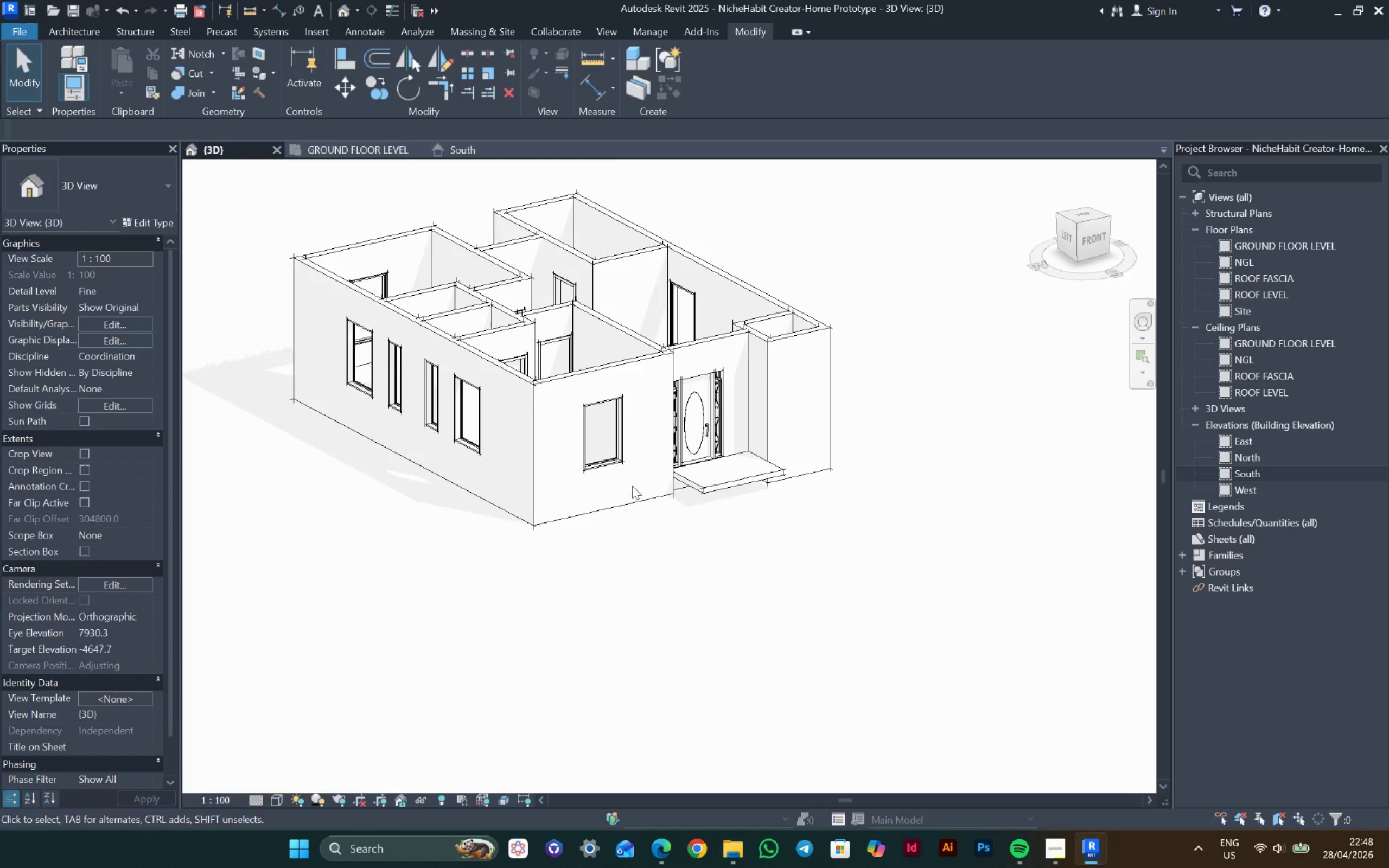 
hold_key(key=ShiftLeft, duration=1.02)
 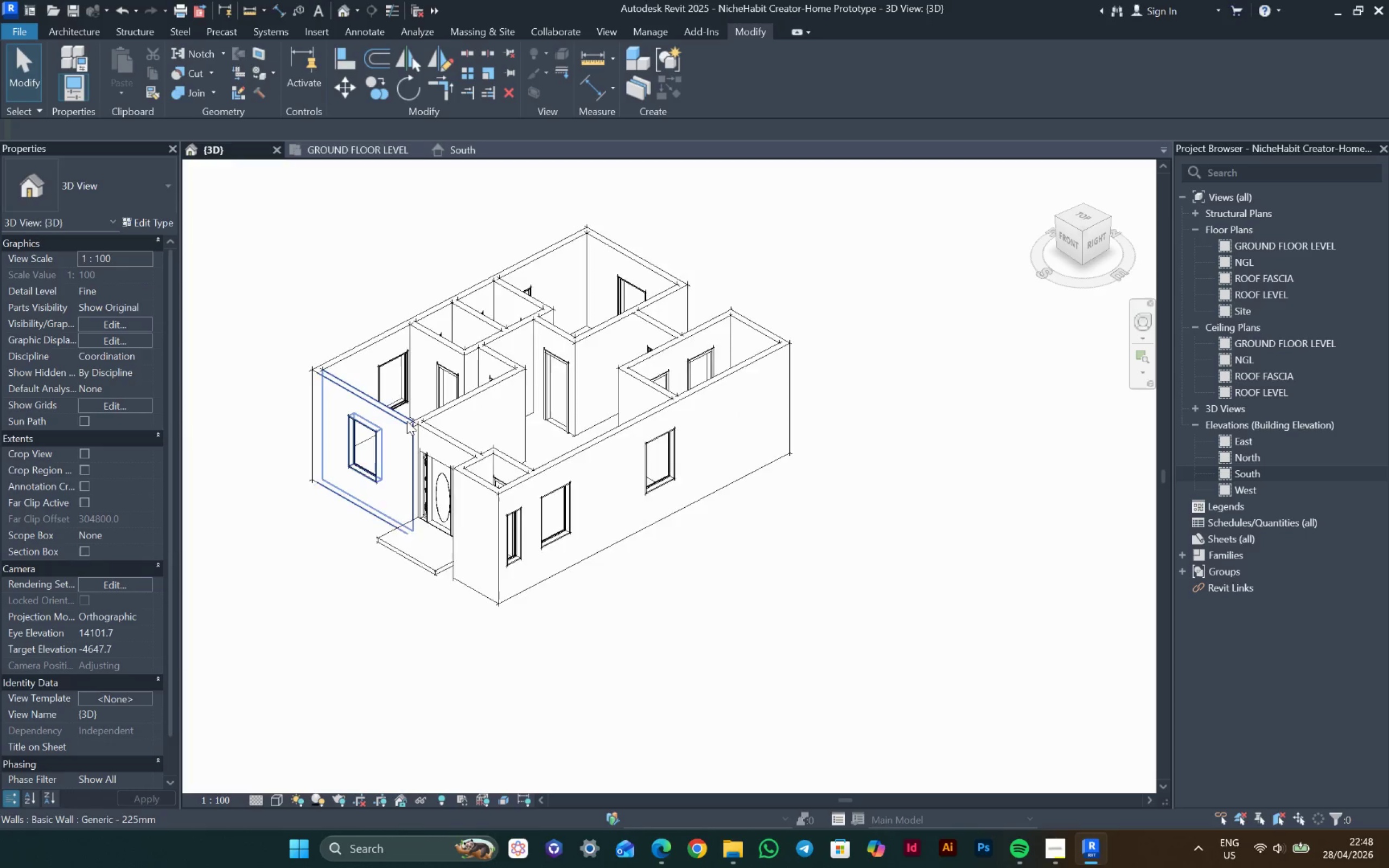 
scroll: coordinate [659, 505], scroll_direction: down, amount: 4.0
 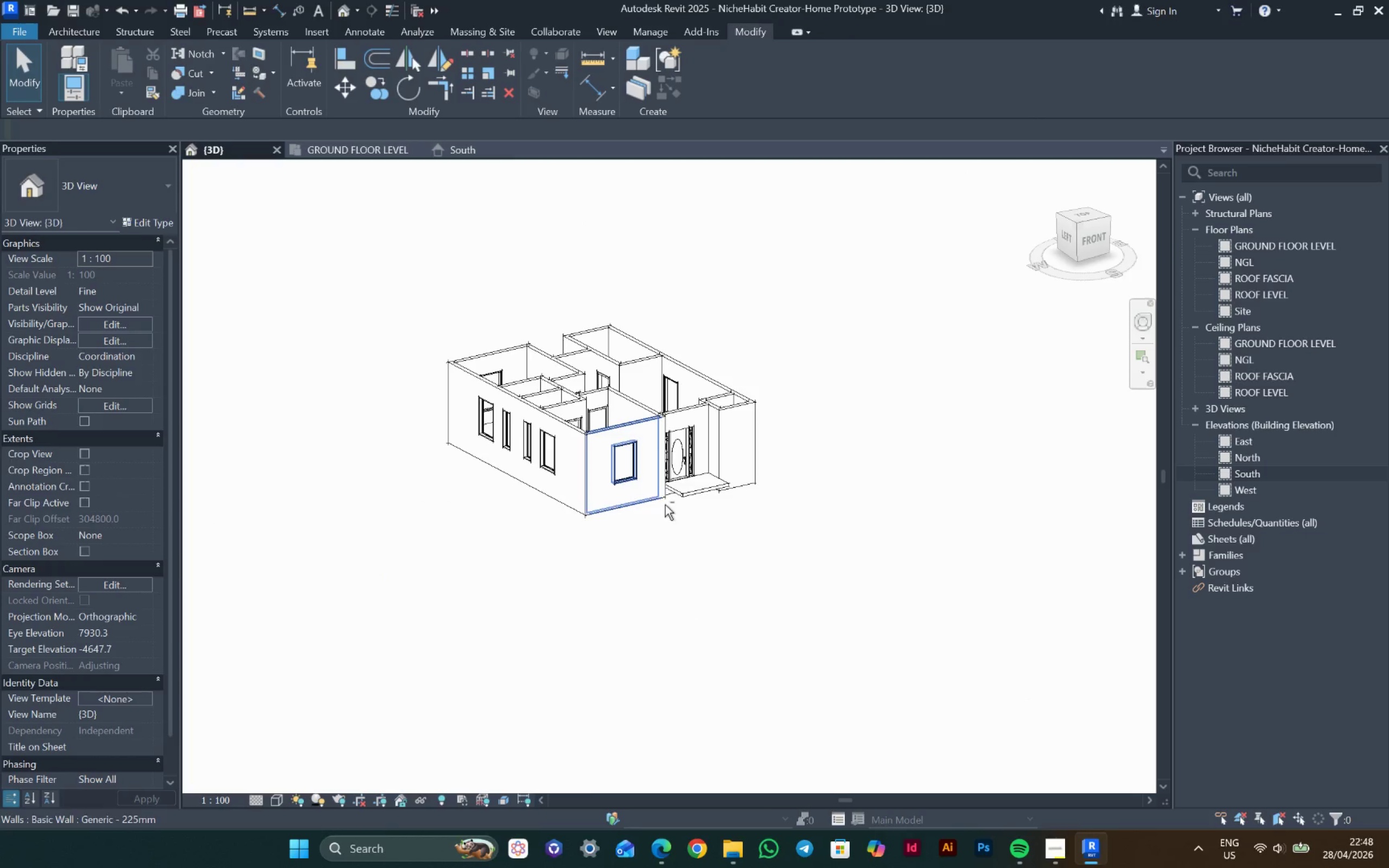 
scroll: coordinate [420, 439], scroll_direction: up, amount: 8.0
 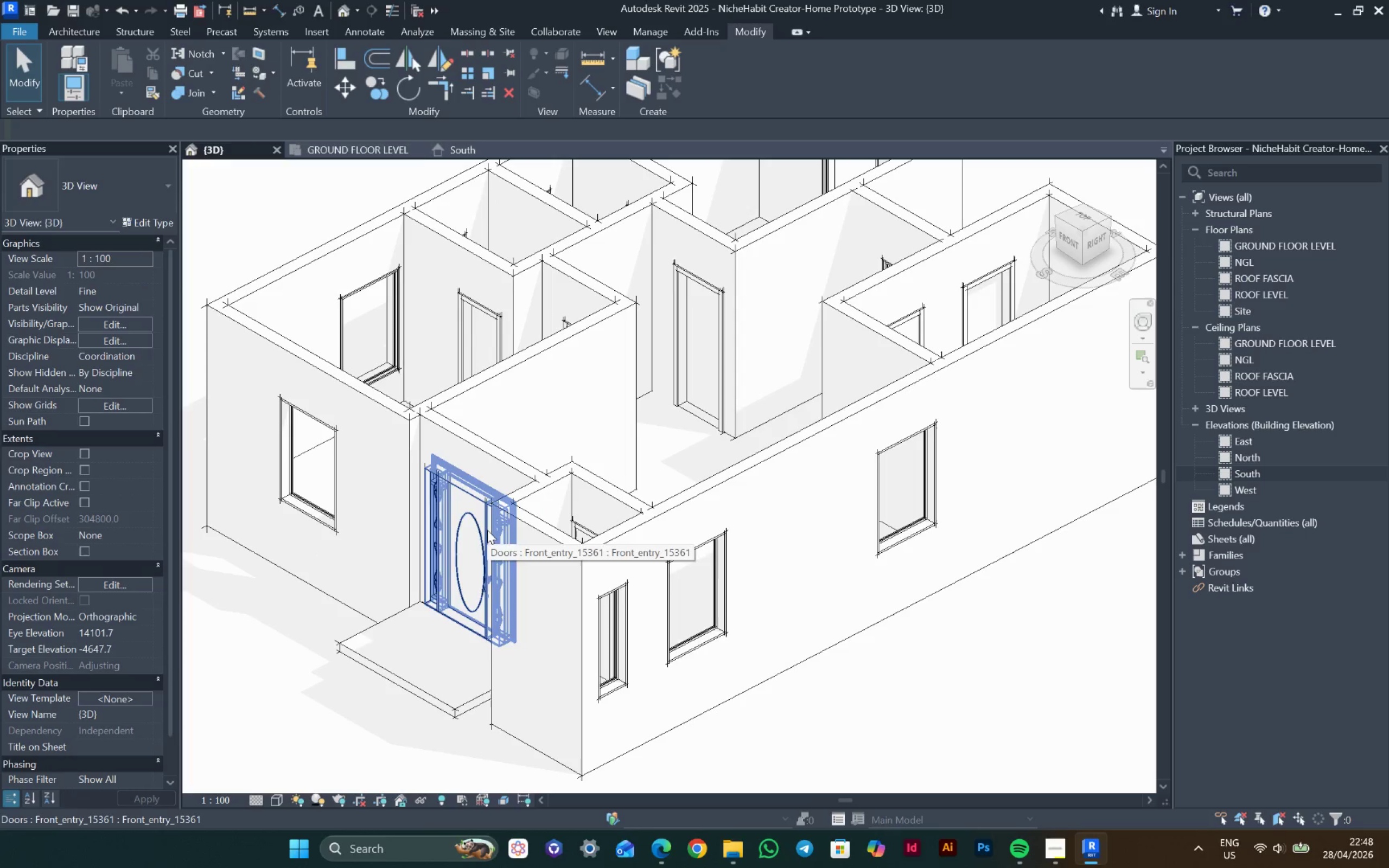 
scroll: coordinate [470, 466], scroll_direction: down, amount: 4.0
 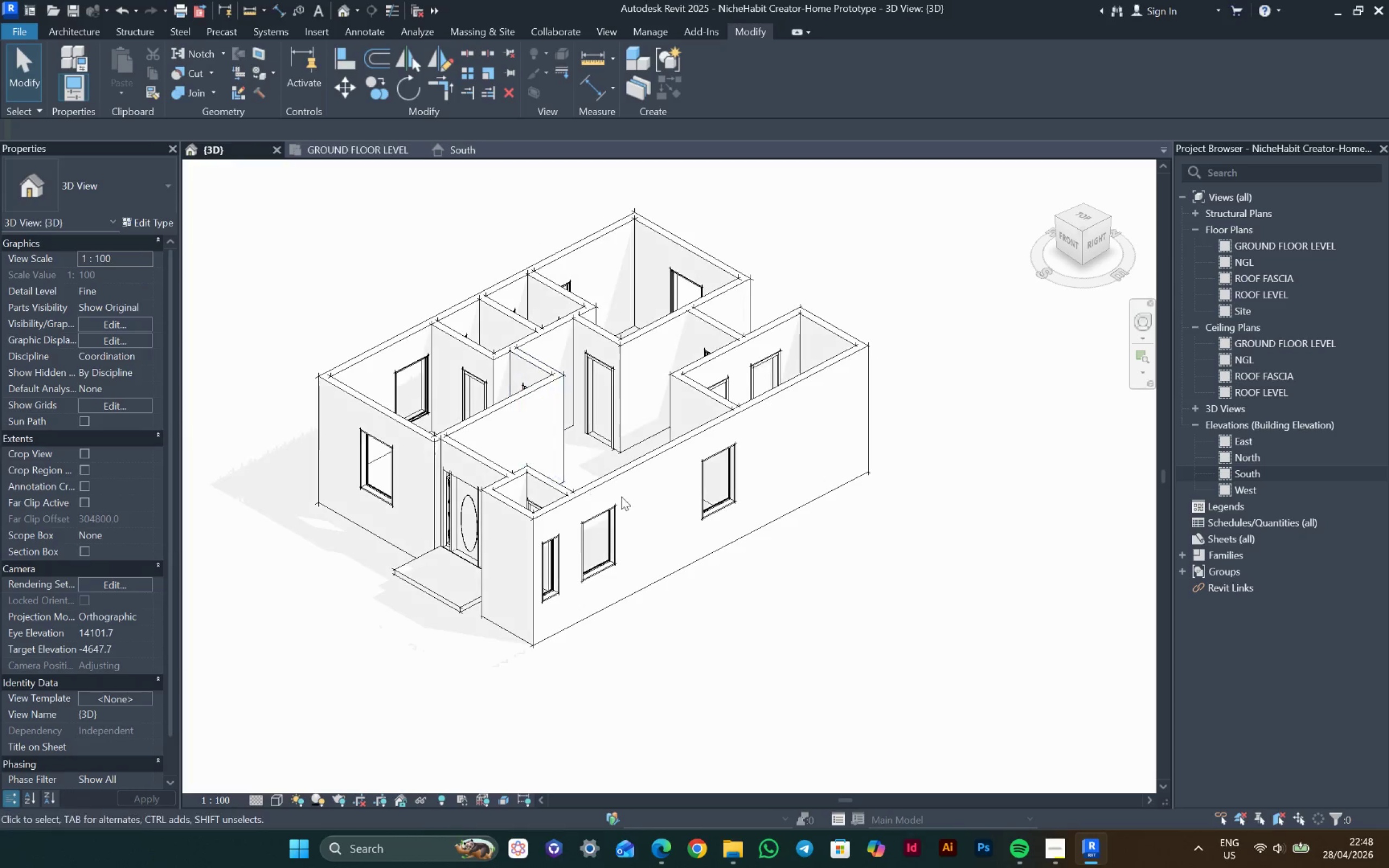 
hold_key(key=ShiftLeft, duration=2.95)
 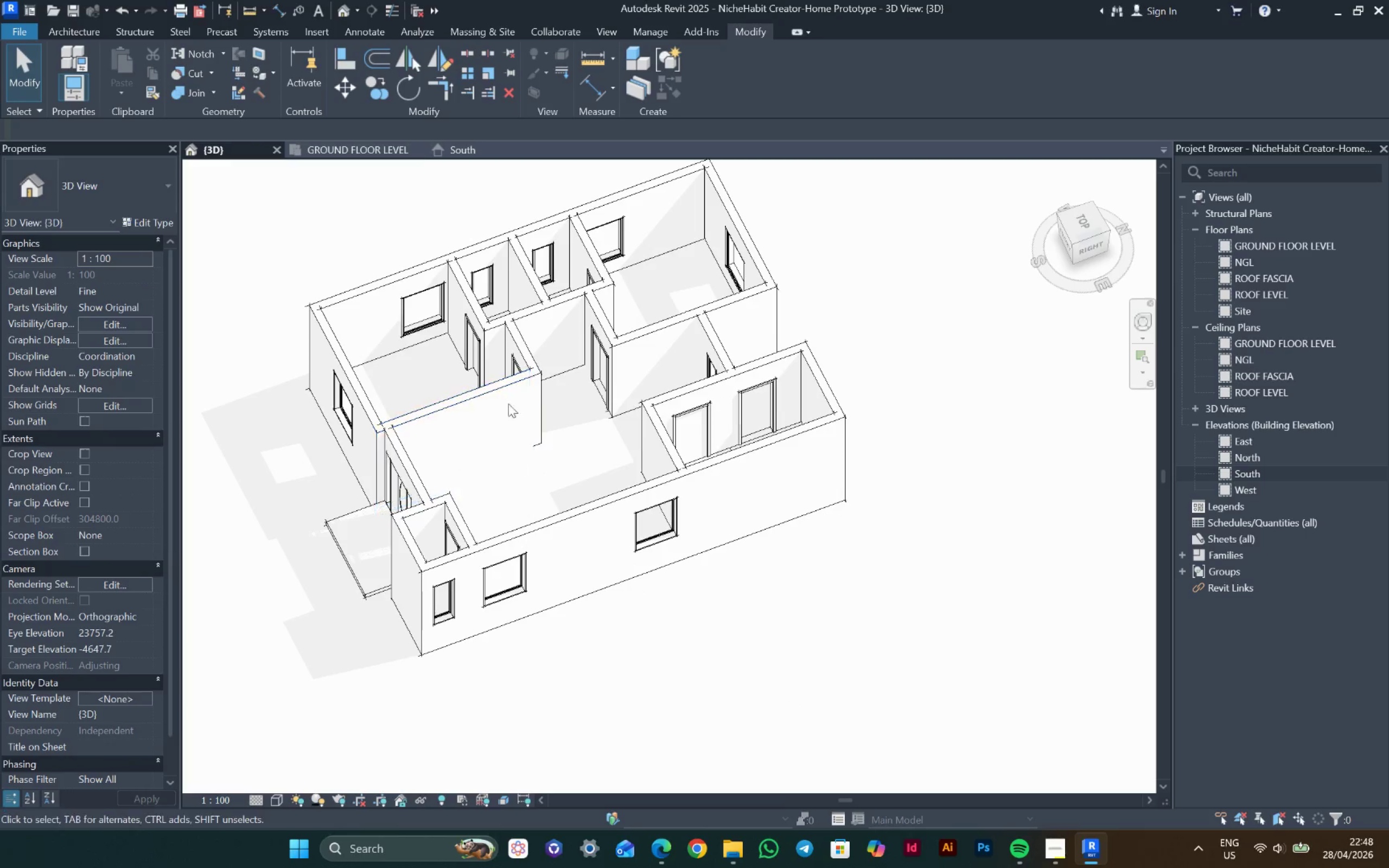 
hold_key(key=ShiftLeft, duration=1.09)
 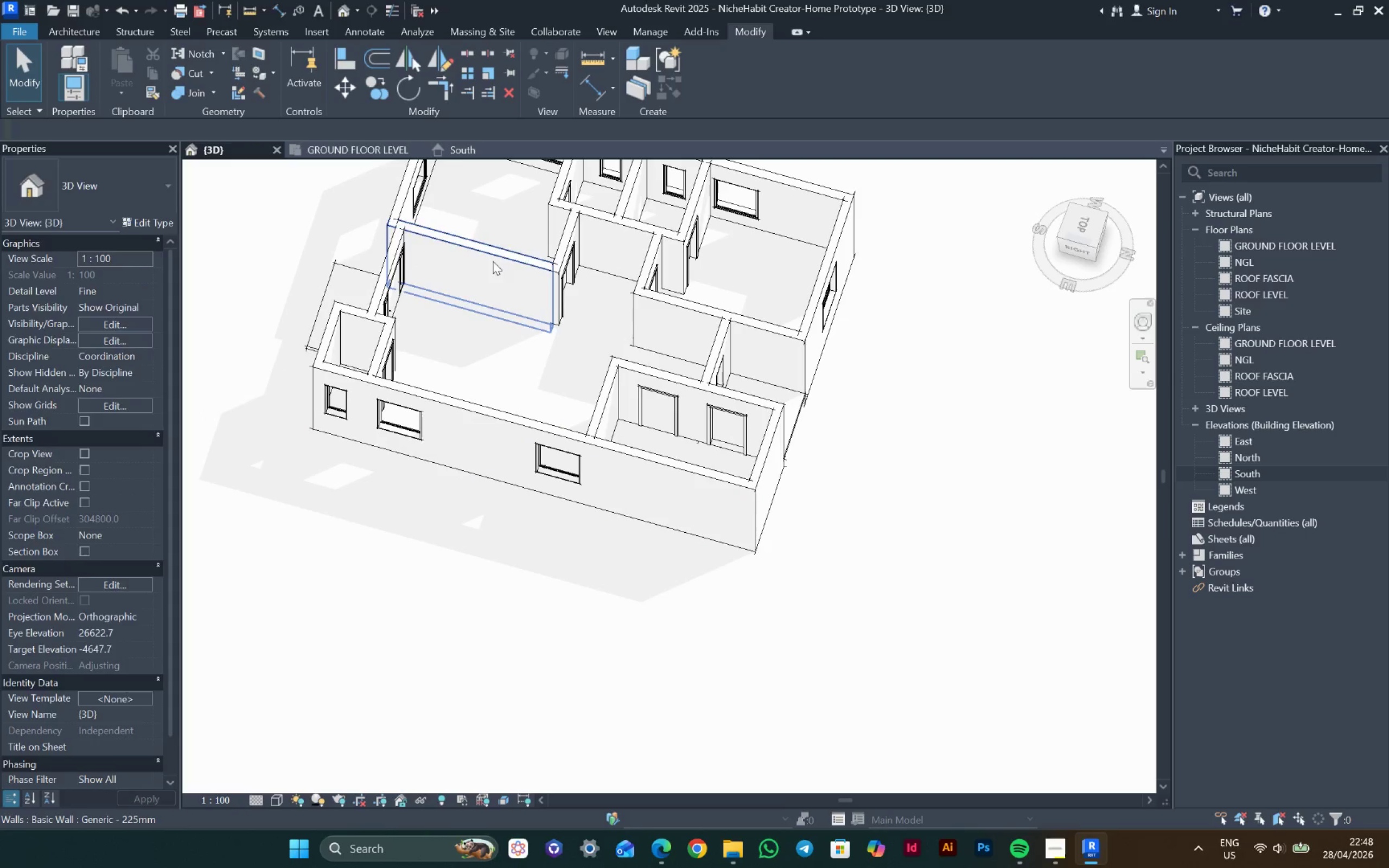 
left_click_drag(start_coordinate=[493, 260], to_coordinate=[483, 249])
 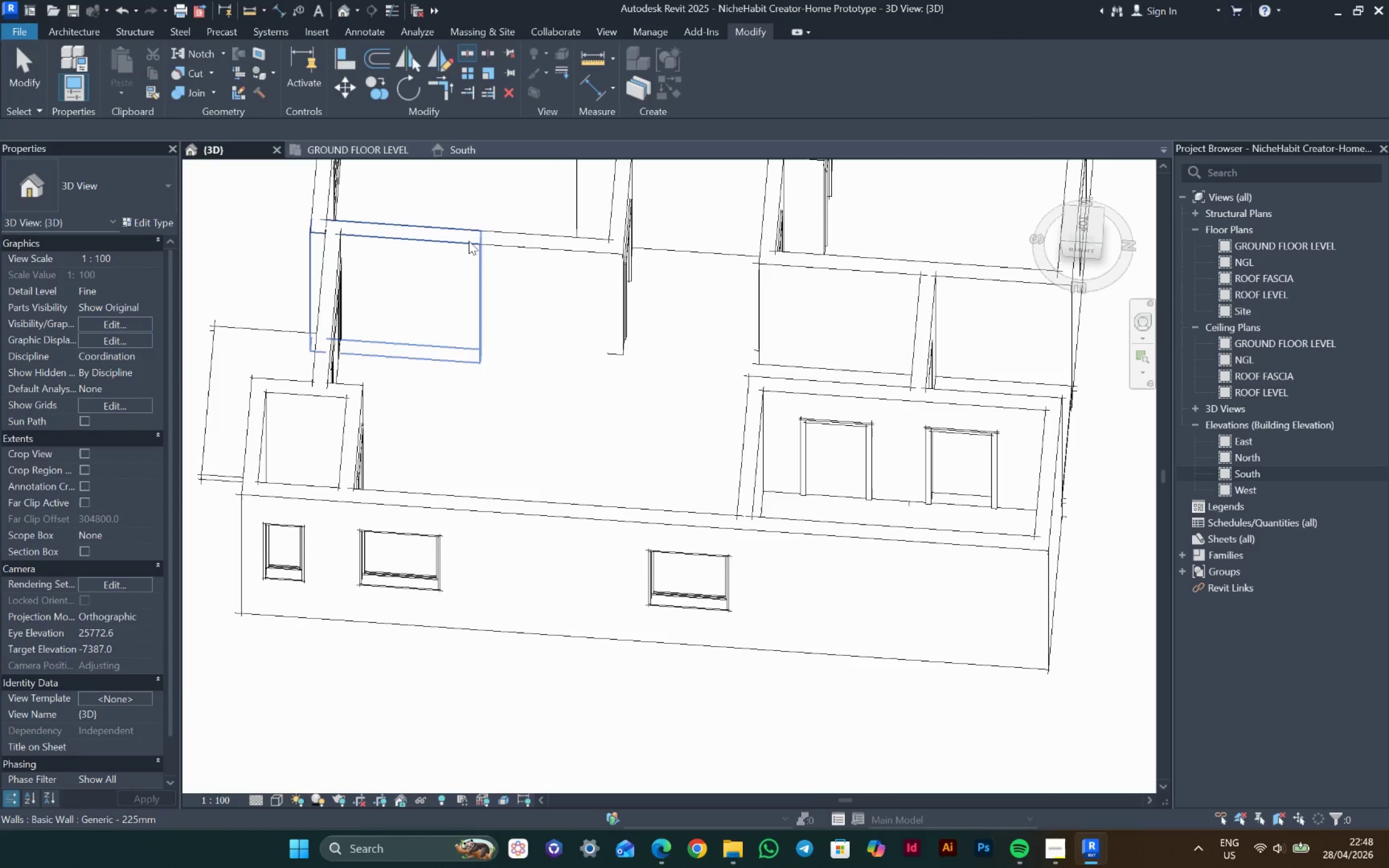 
hold_key(key=ShiftLeft, duration=0.8)
 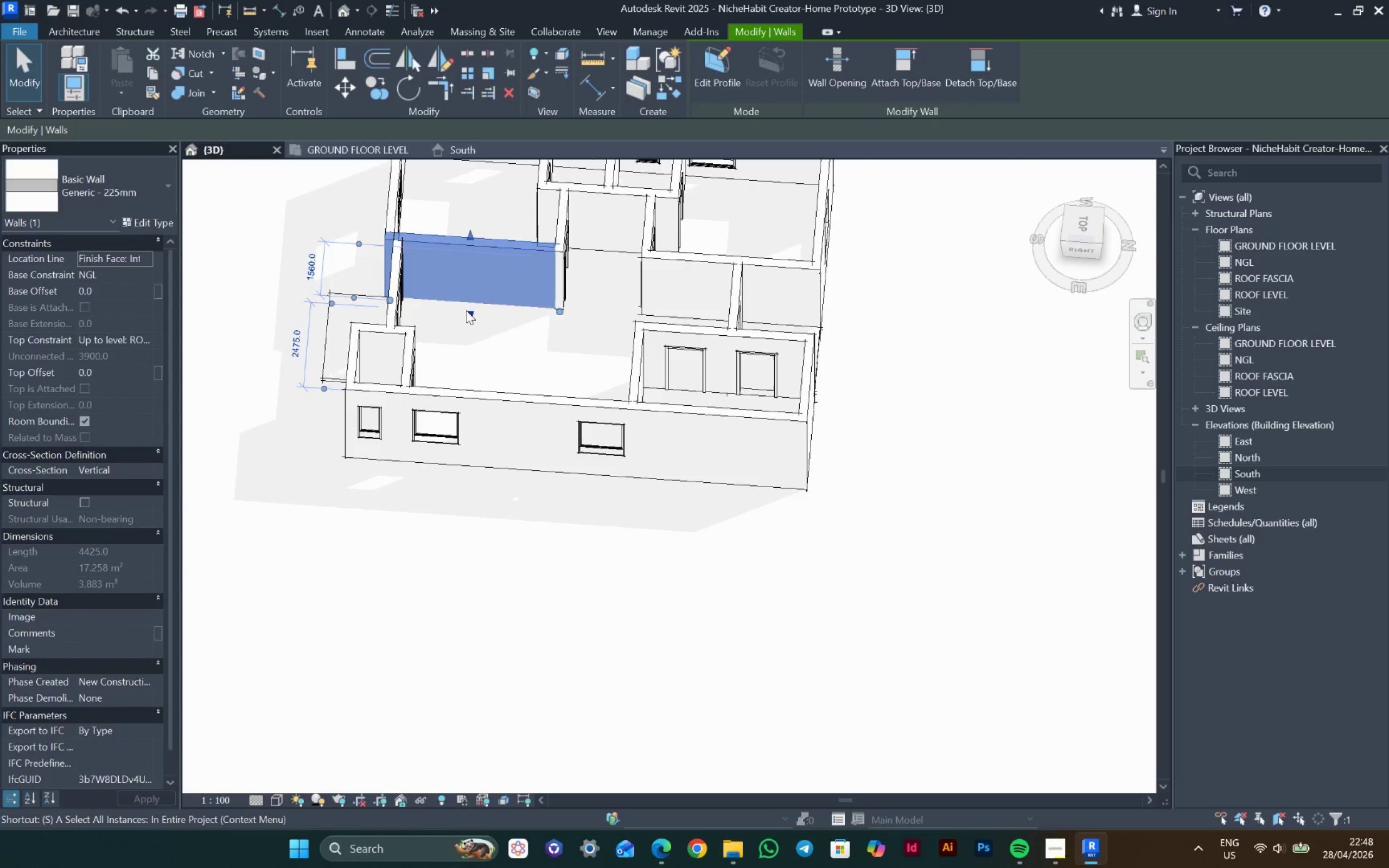 
type(sl)
 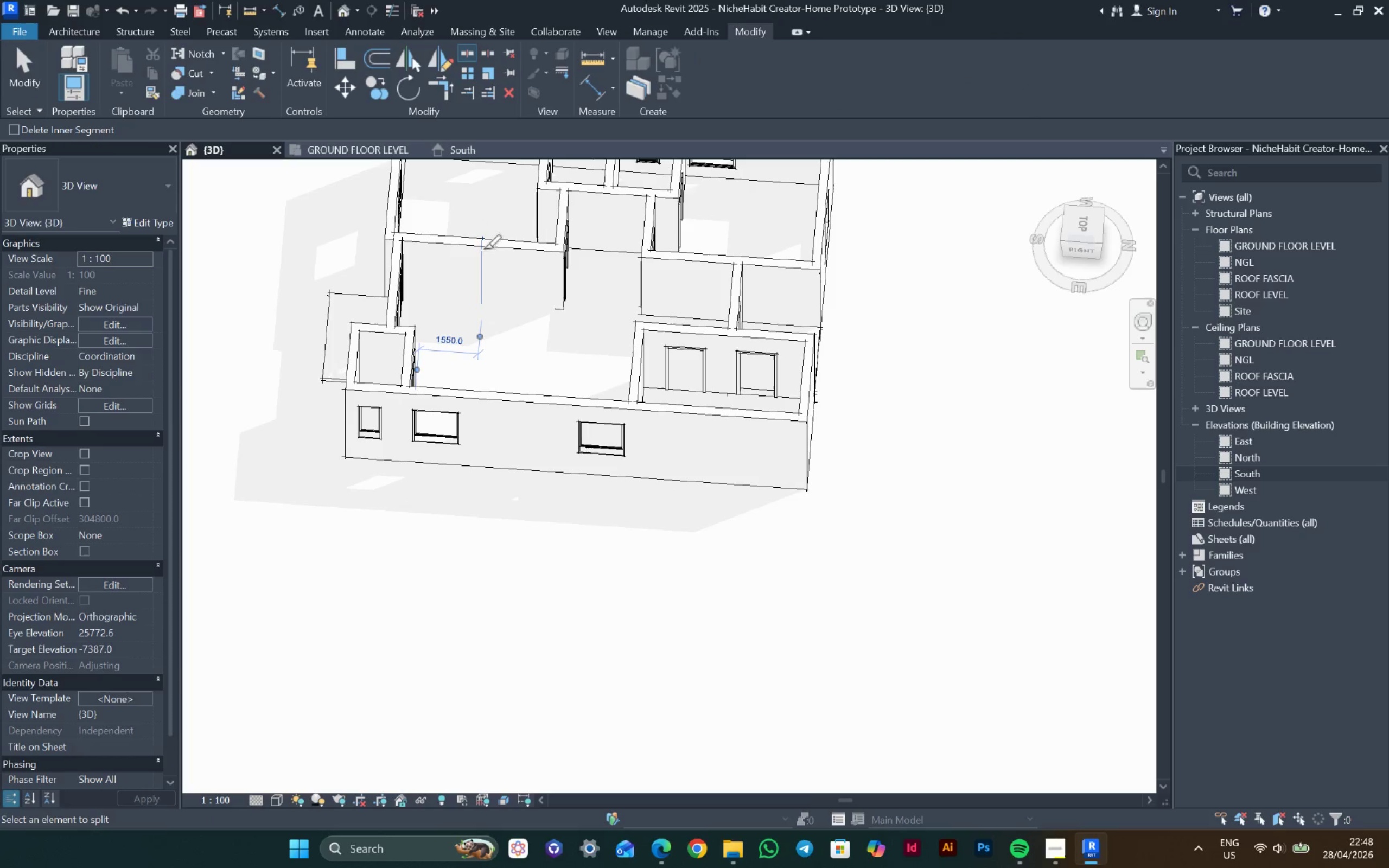 
key(Escape)
 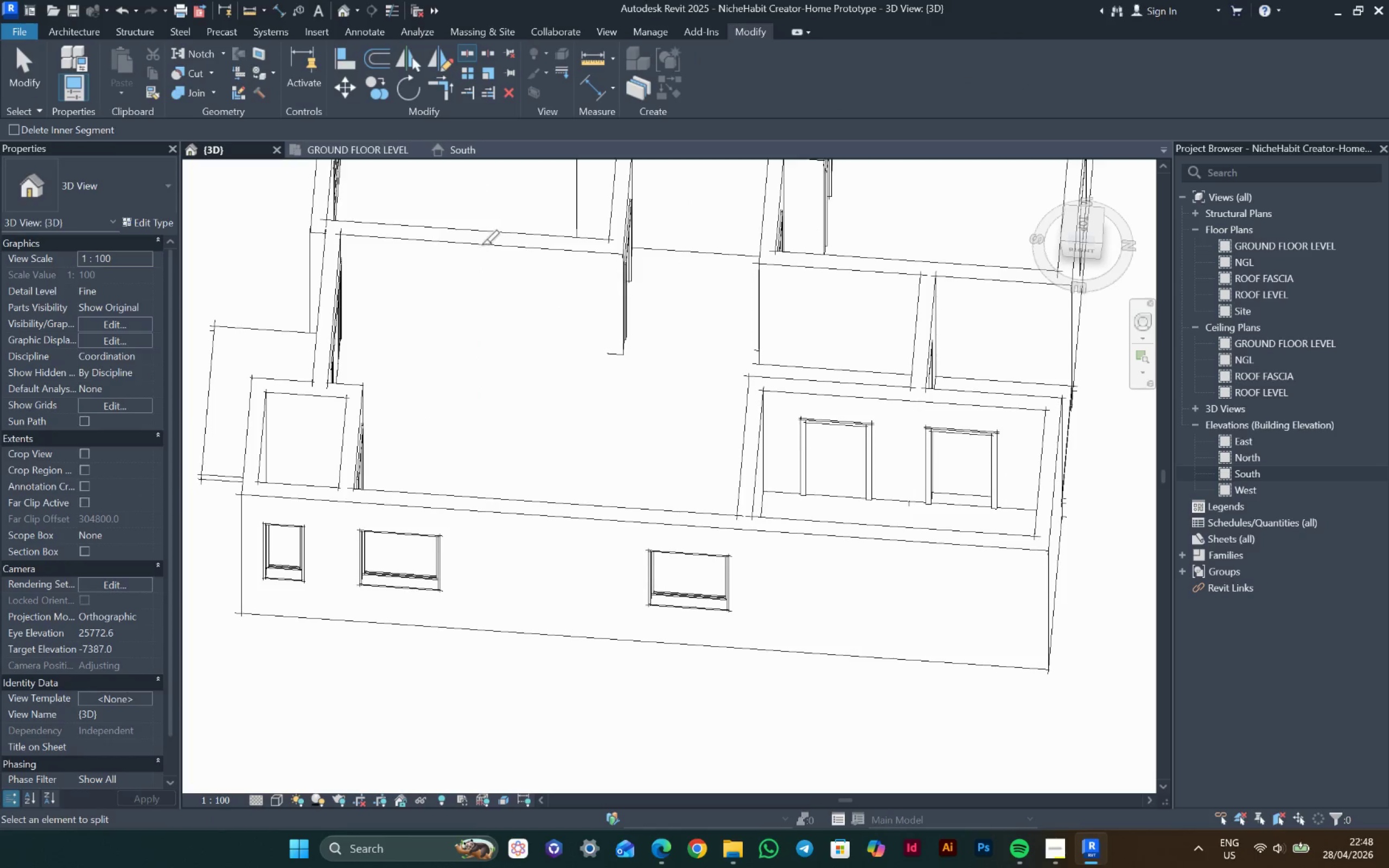 
key(Escape)
 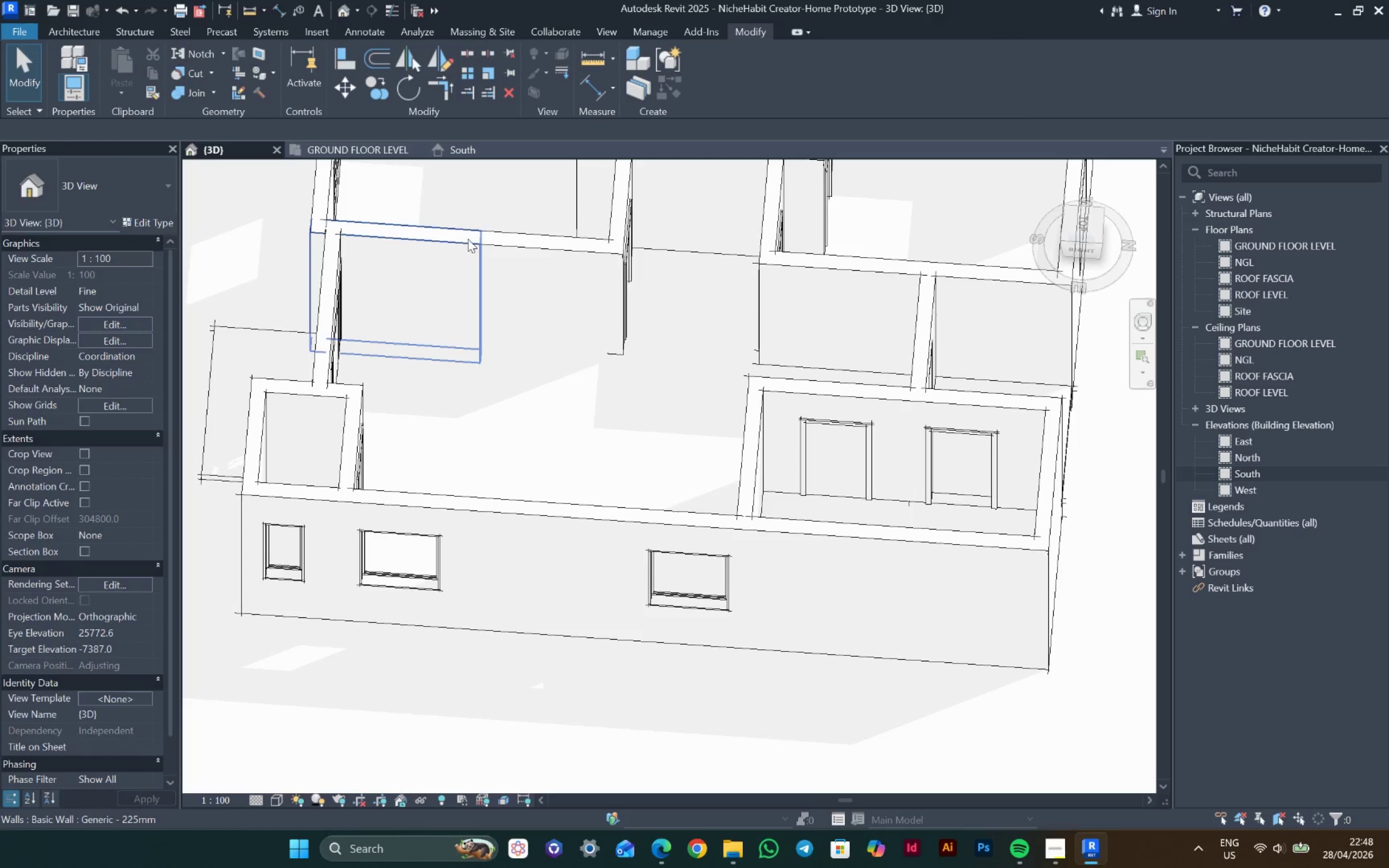 
scroll: coordinate [485, 249], scroll_direction: up, amount: 4.0
 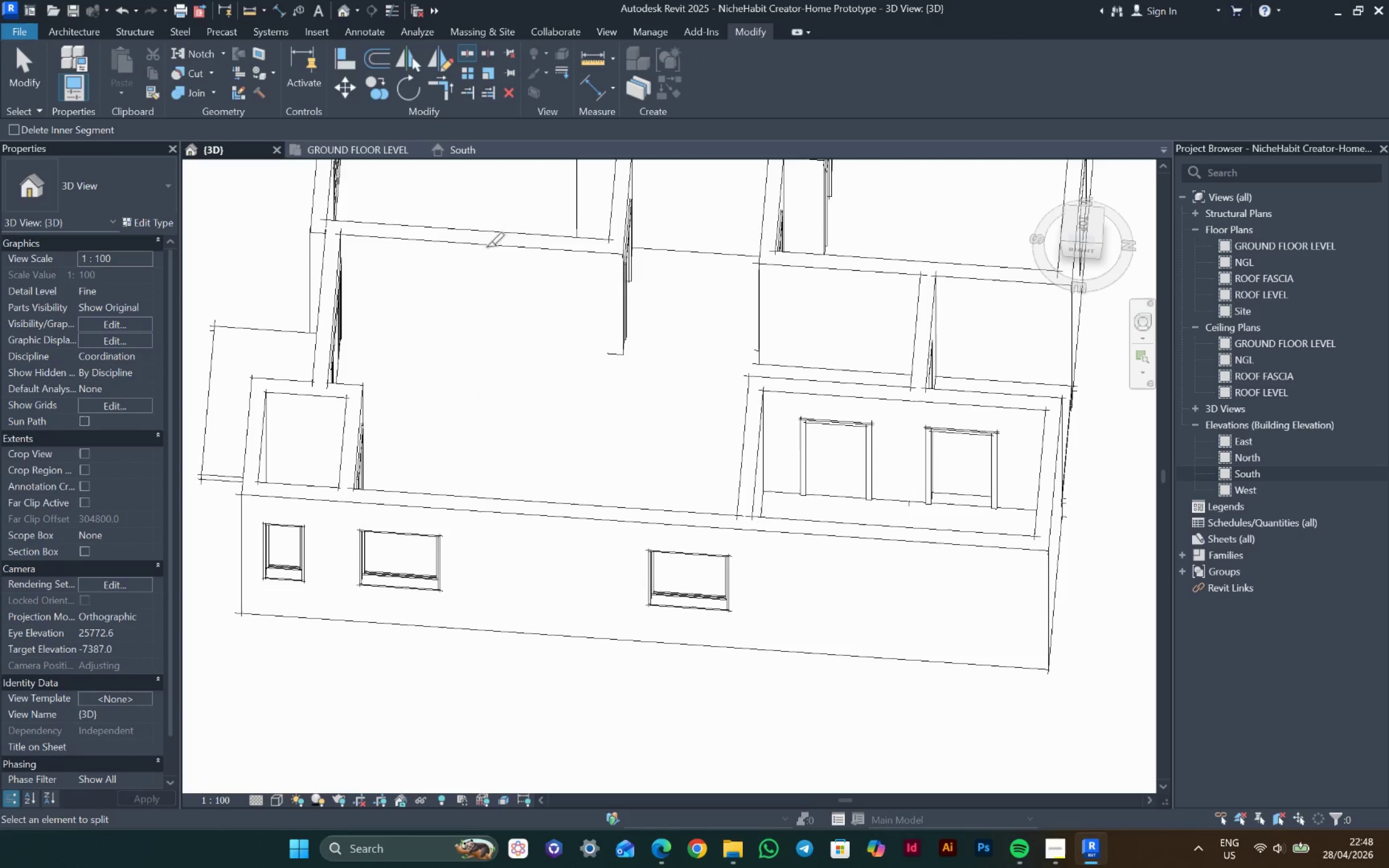 
left_click_drag(start_coordinate=[468, 239], to_coordinate=[409, 345])
 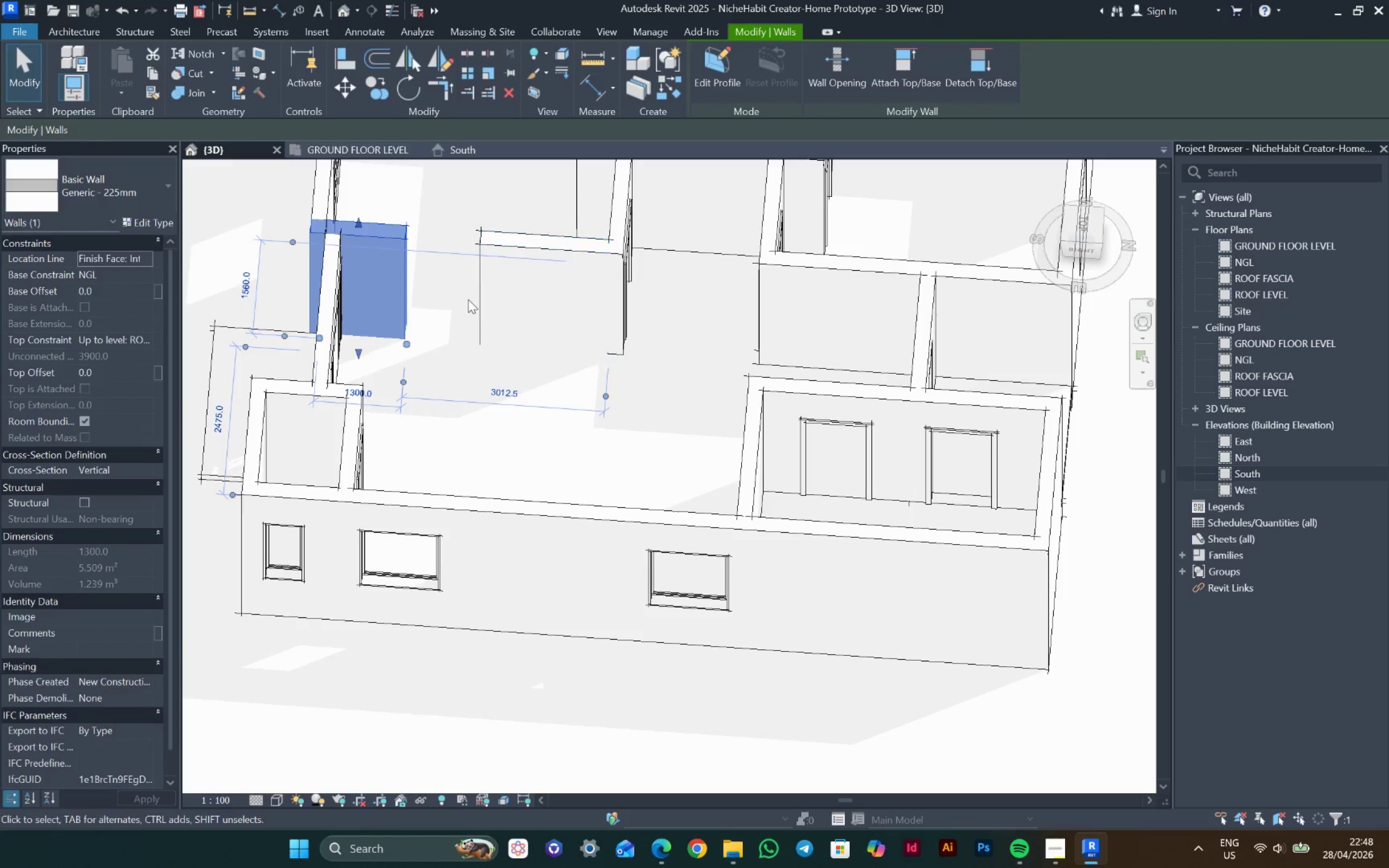 
left_click([468, 298])
 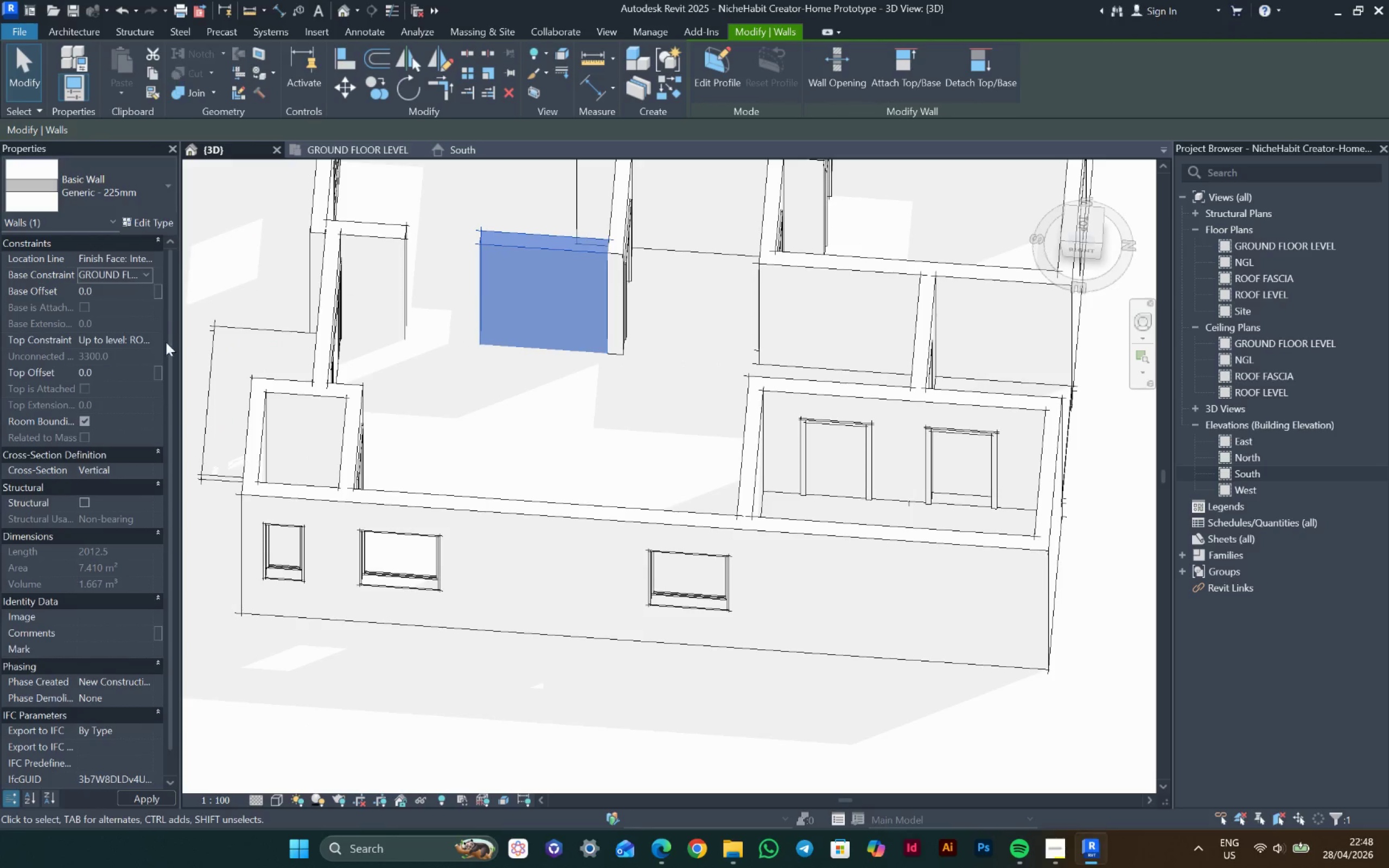 
key(Escape)
 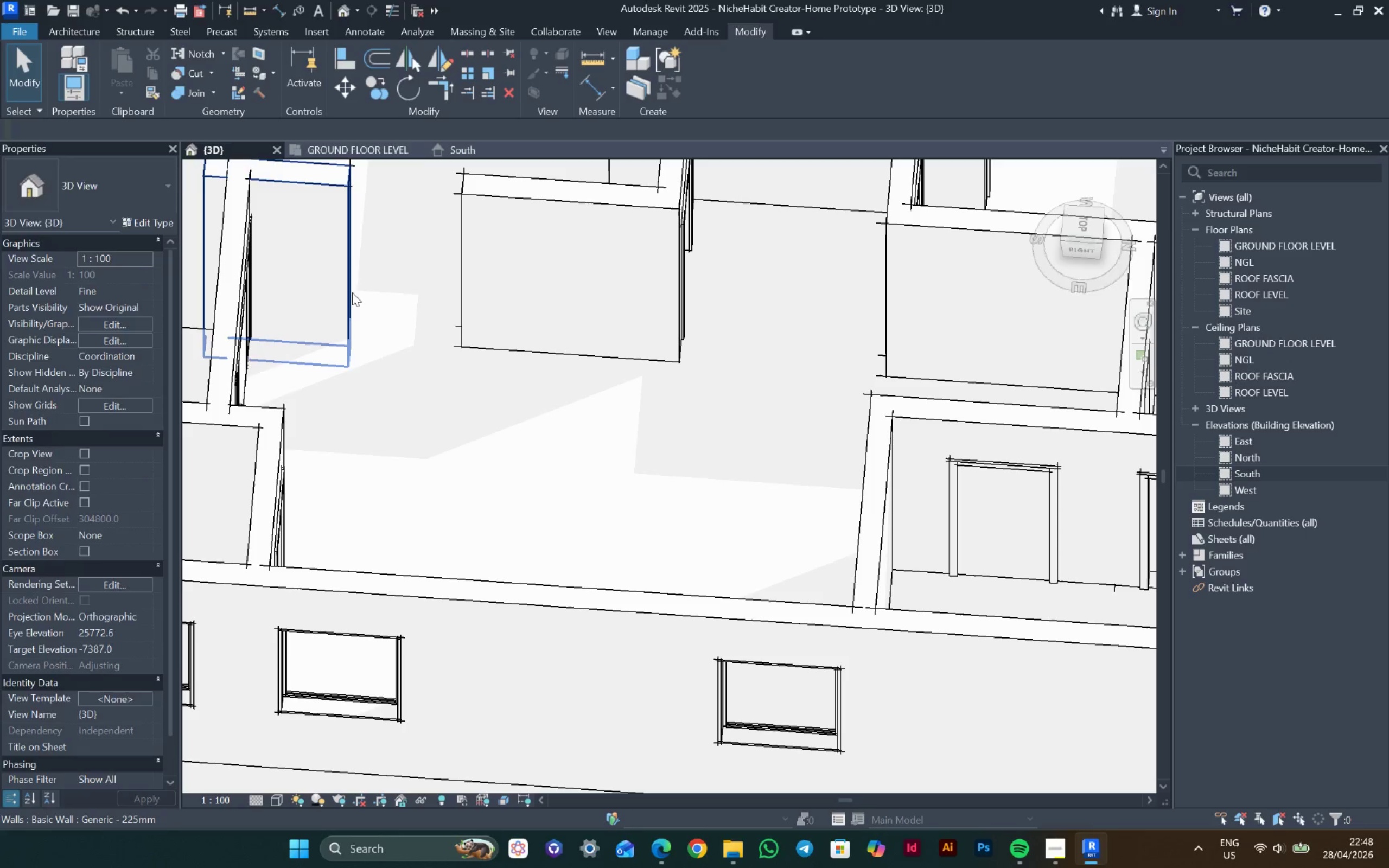 
scroll: coordinate [515, 339], scroll_direction: up, amount: 3.0
 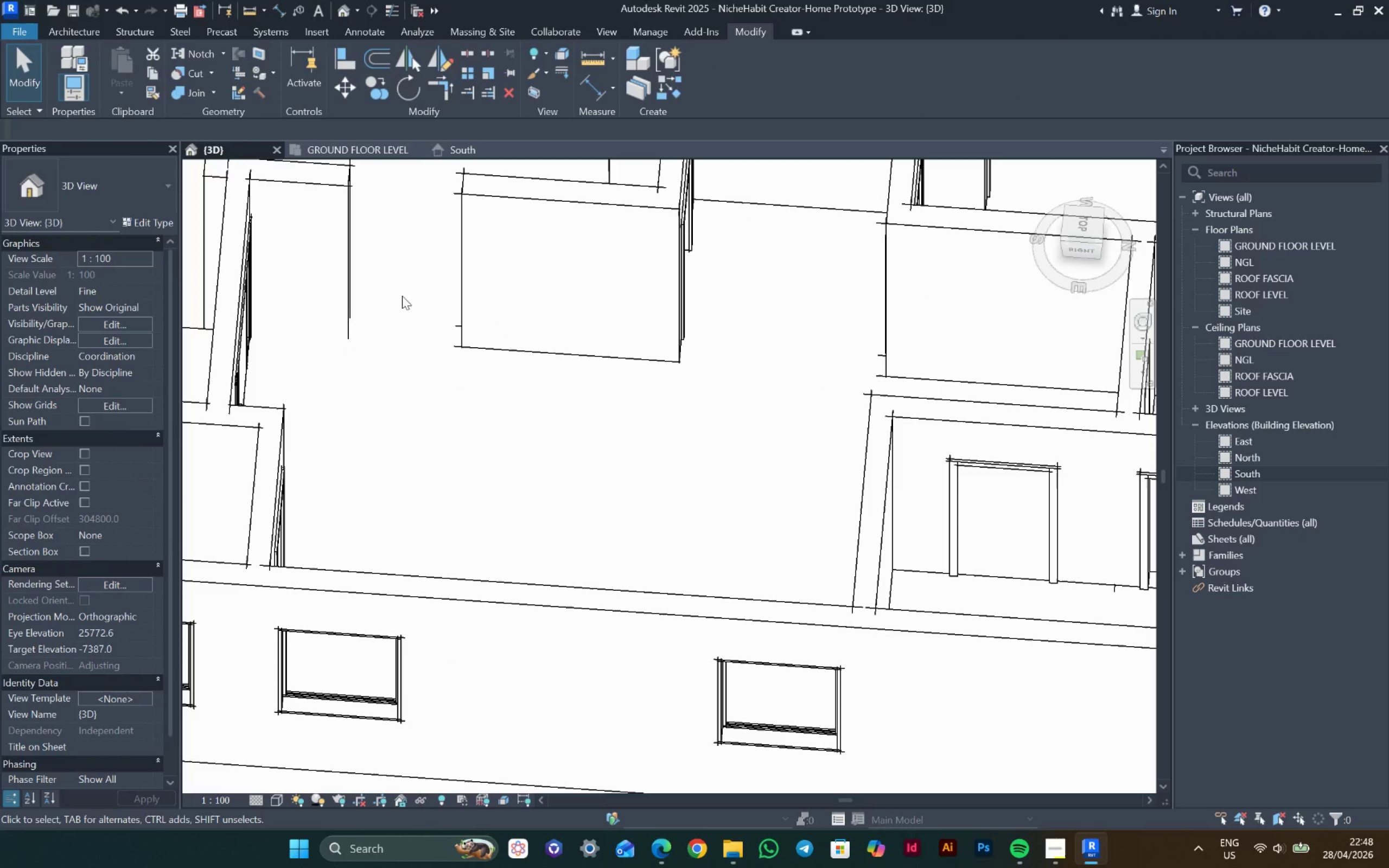 
left_click_drag(start_coordinate=[352, 293], to_coordinate=[437, 414])
 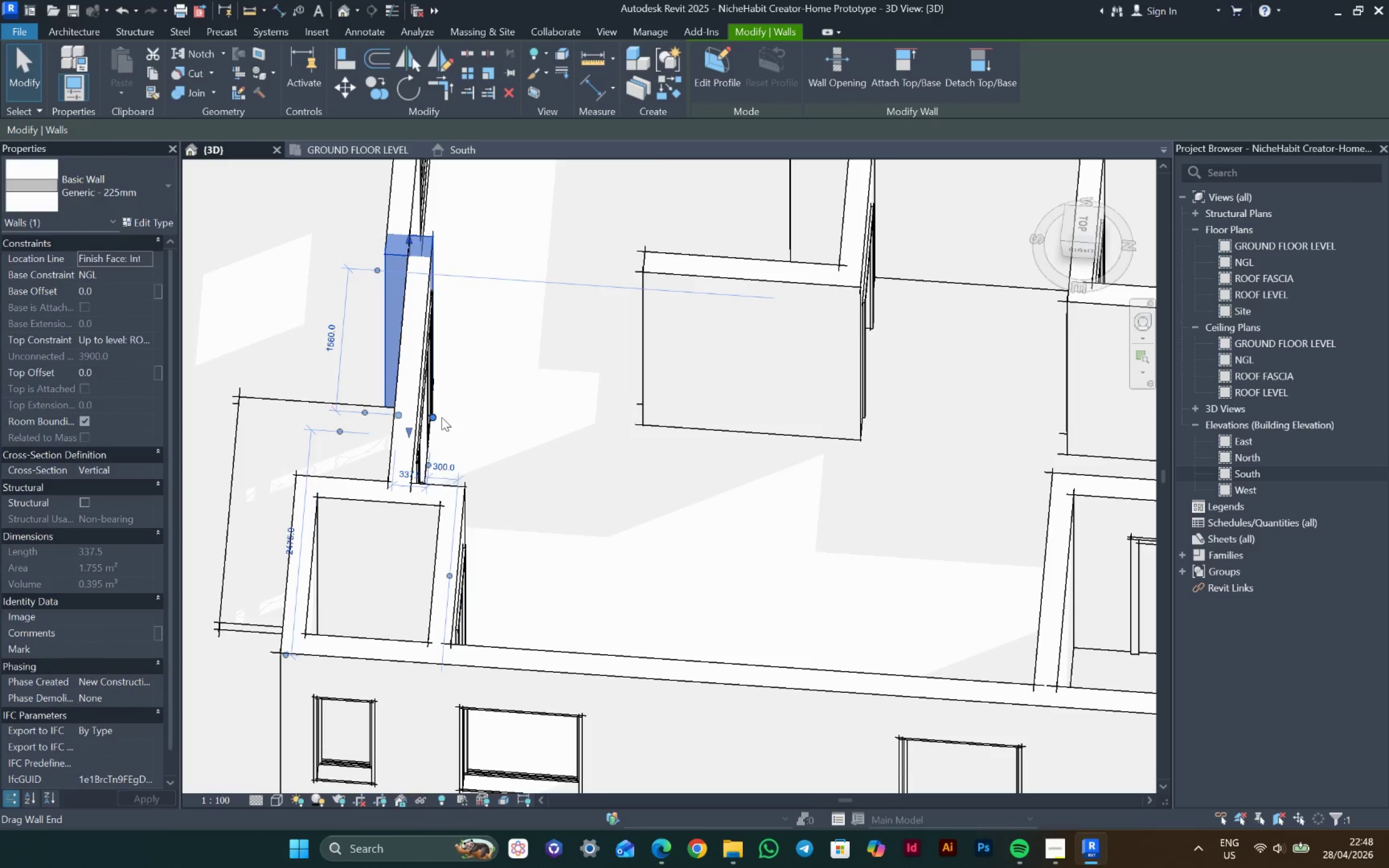 
scroll: coordinate [442, 417], scroll_direction: down, amount: 4.0
 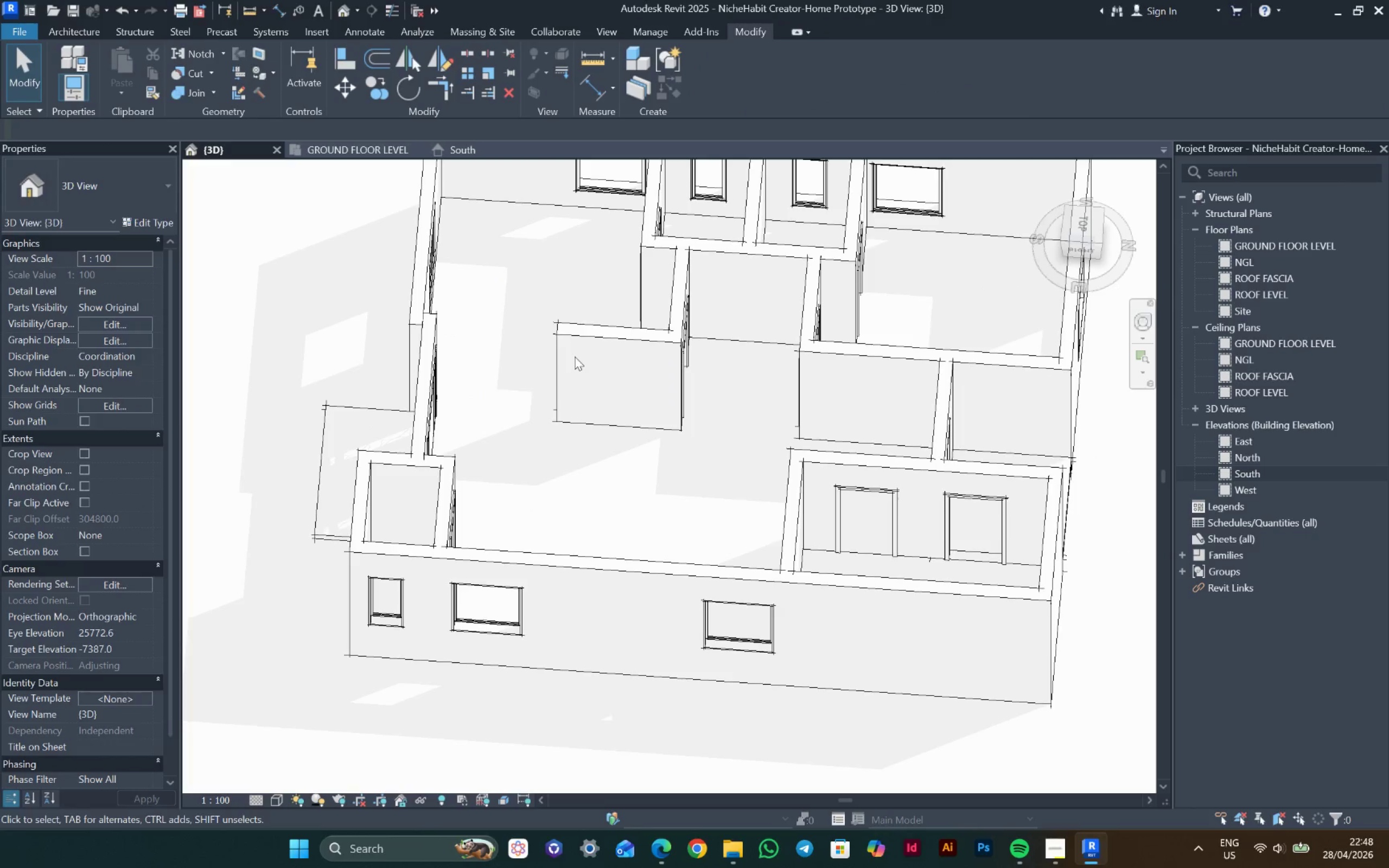 
left_click_drag(start_coordinate=[577, 342], to_coordinate=[436, 400])
 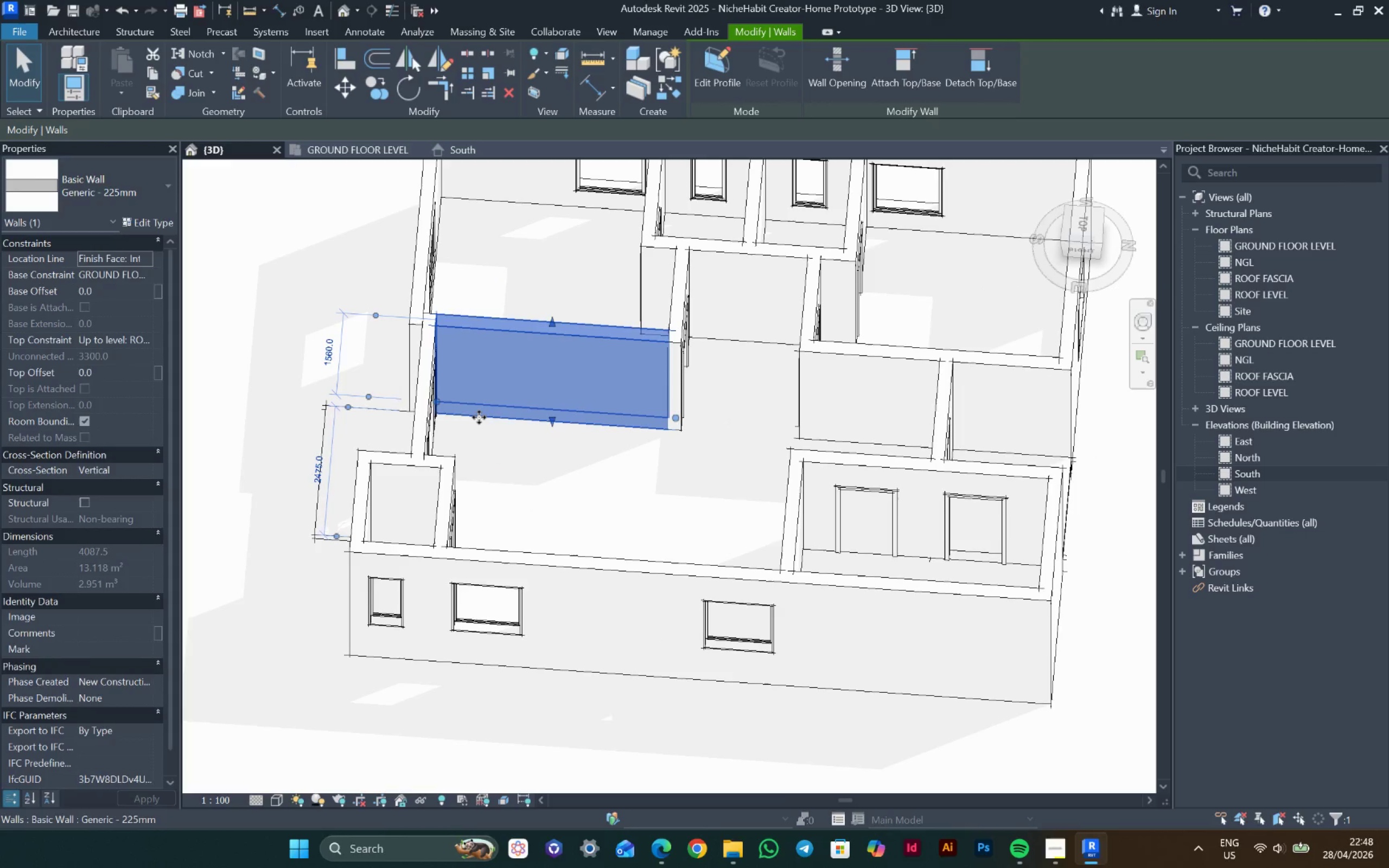 
hold_key(key=ShiftLeft, duration=1.28)
 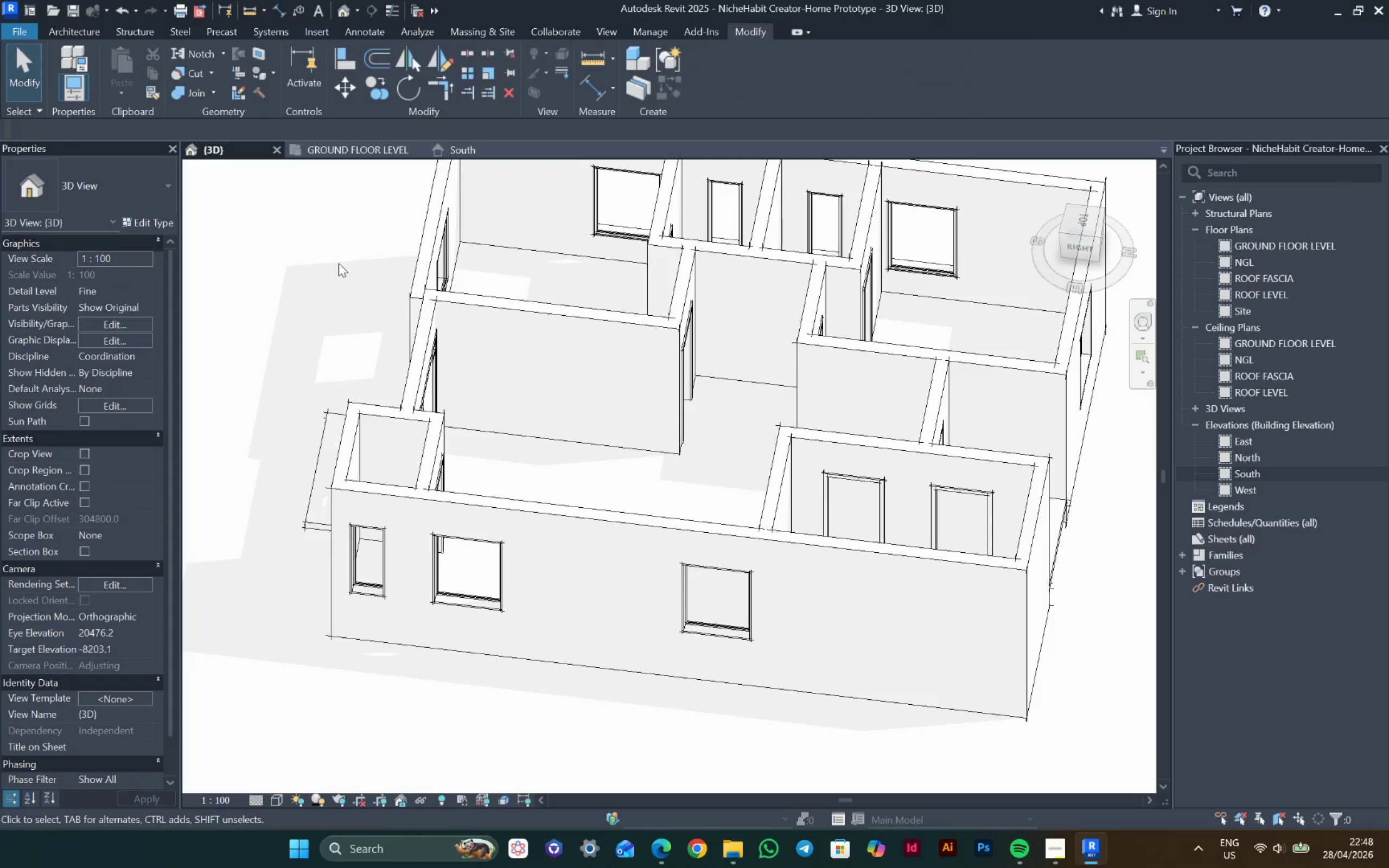 
hold_key(key=ShiftLeft, duration=1.31)
scroll: coordinate [346, 319], scroll_direction: down, amount: 4.0
 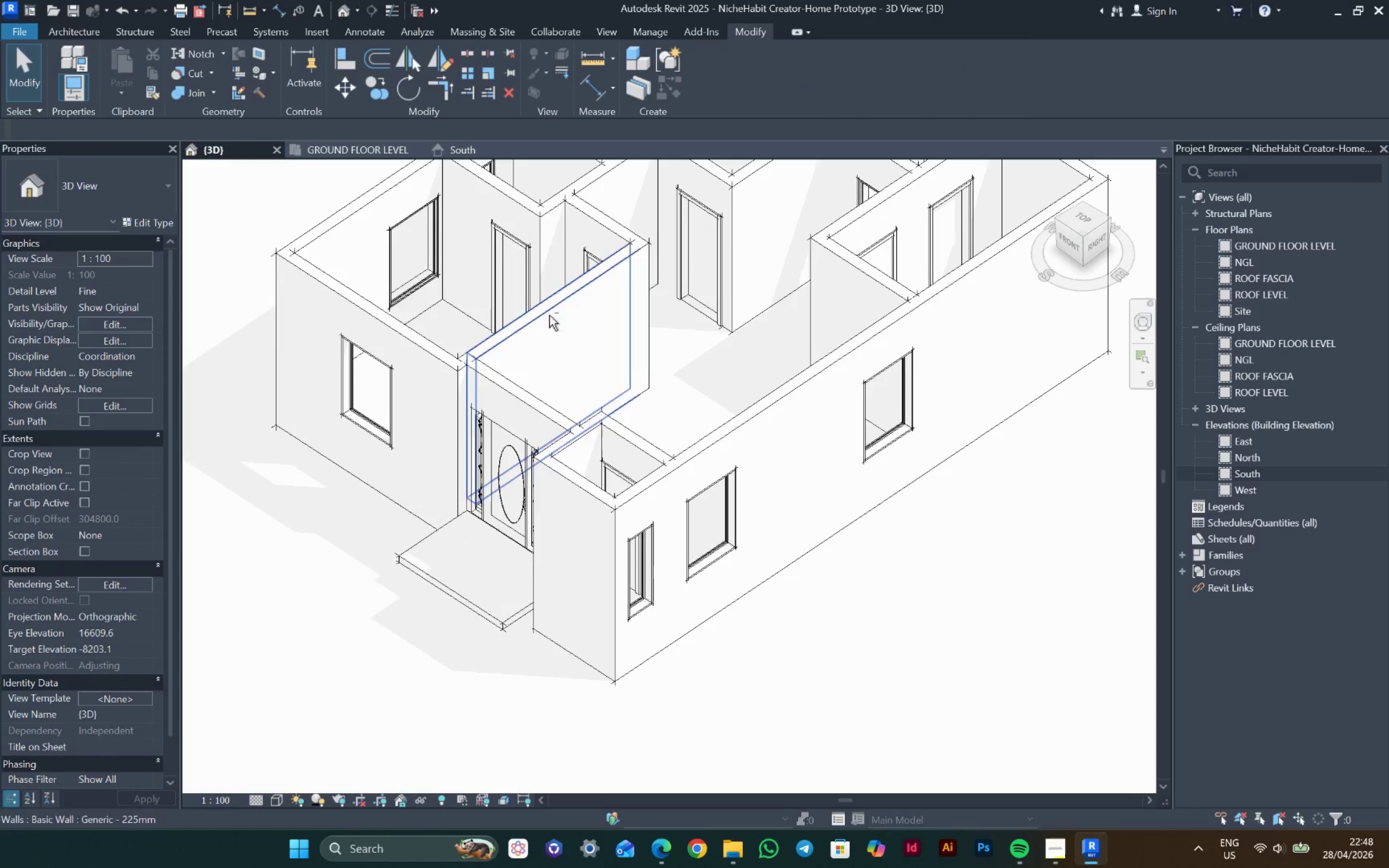 
hold_key(key=ShiftLeft, duration=3.3)
scroll: coordinate [568, 414], scroll_direction: down, amount: 1.0
 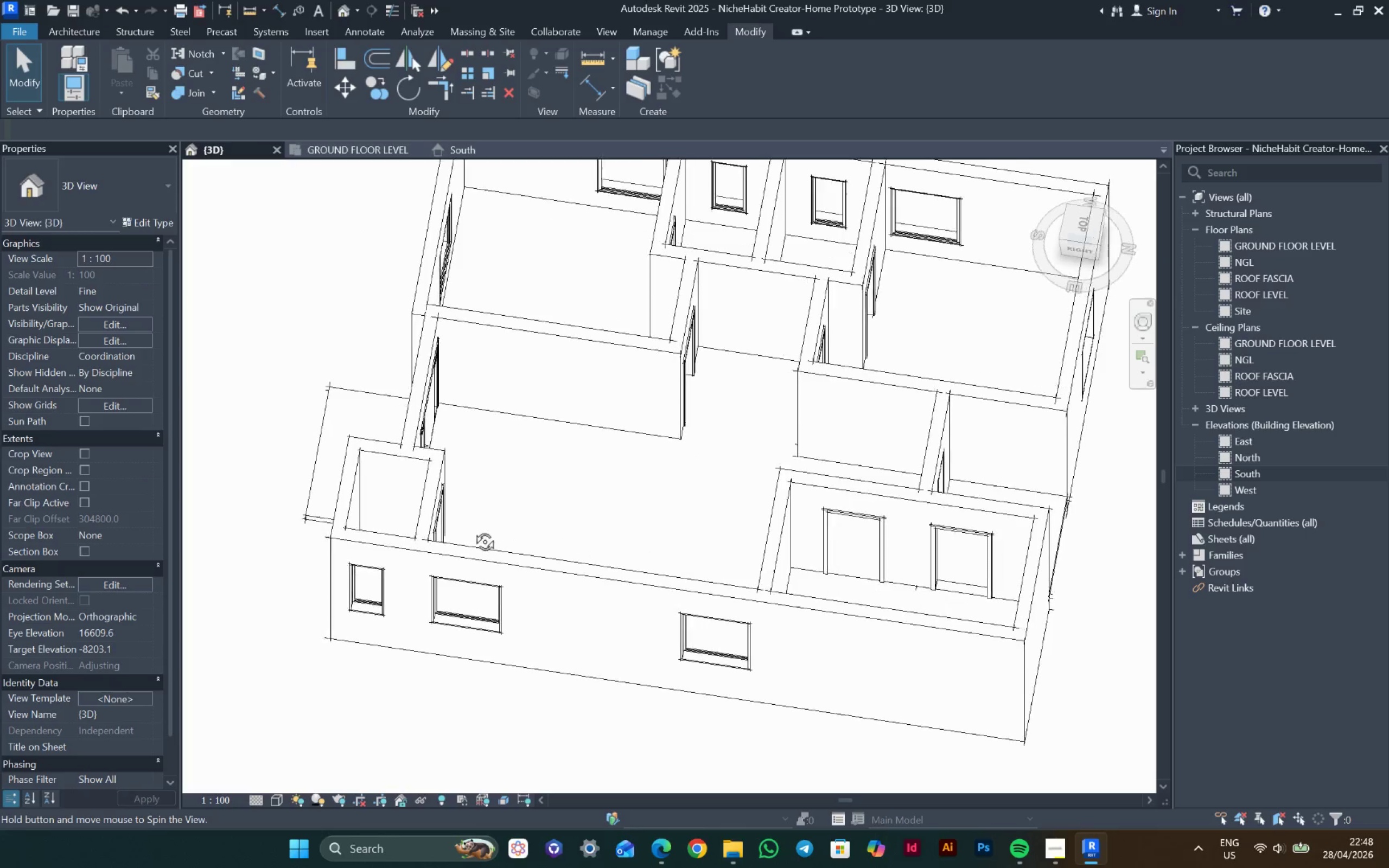 
hold_key(key=ShiftLeft, duration=1.11)
scroll: coordinate [592, 384], scroll_direction: down, amount: 3.0
 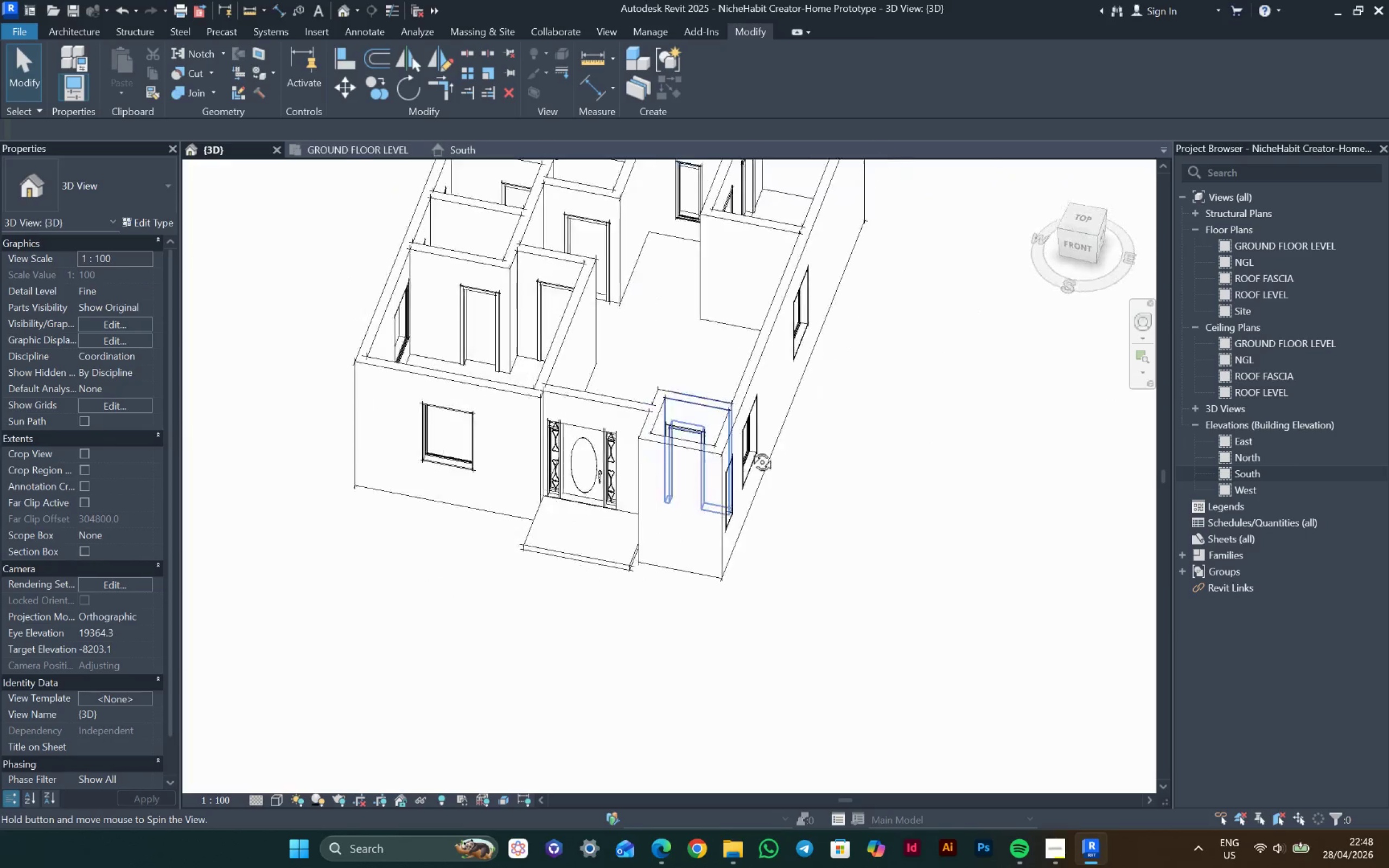 
hold_key(key=ShiftLeft, duration=1.98)
 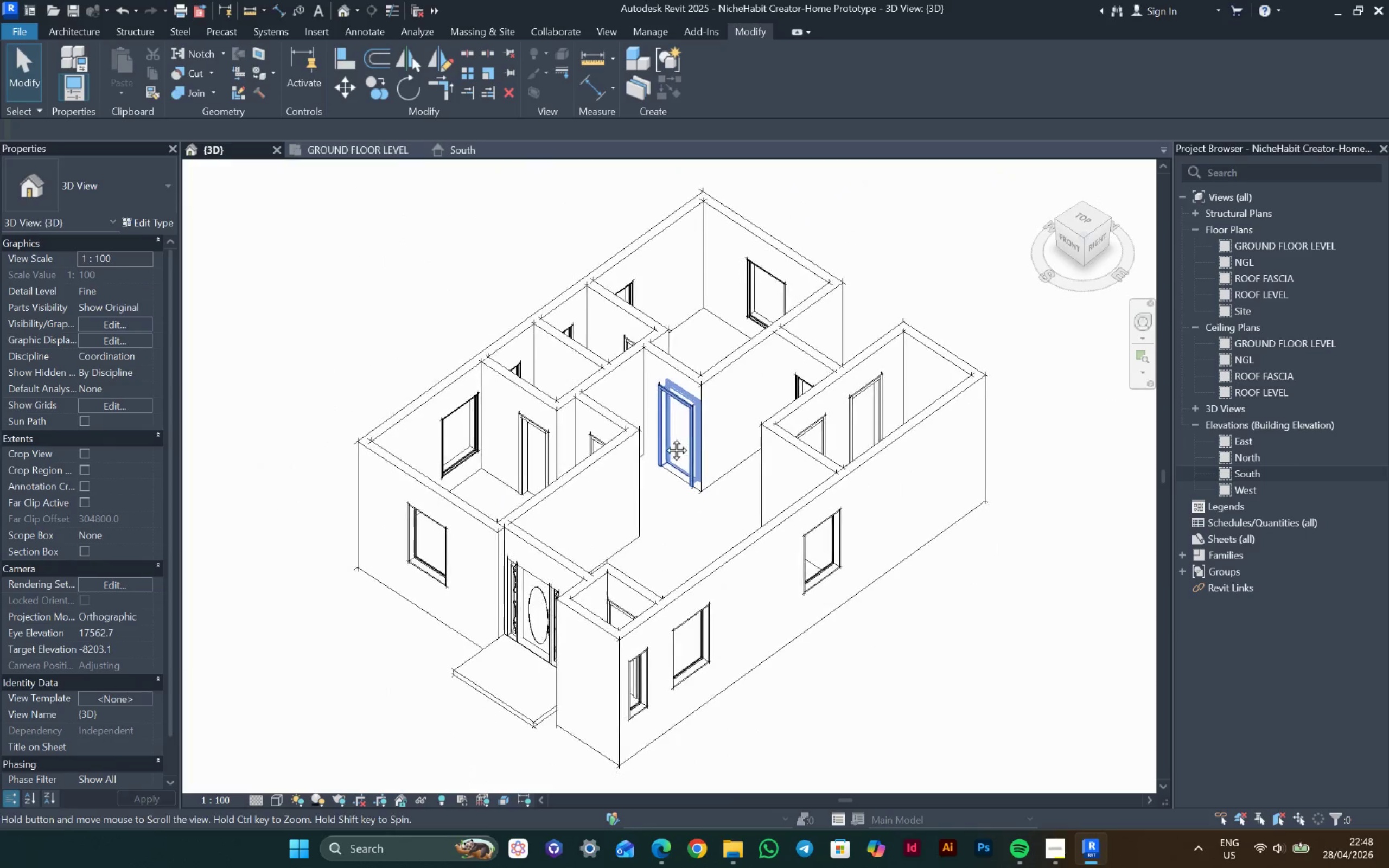 
hold_key(key=ShiftLeft, duration=0.86)
 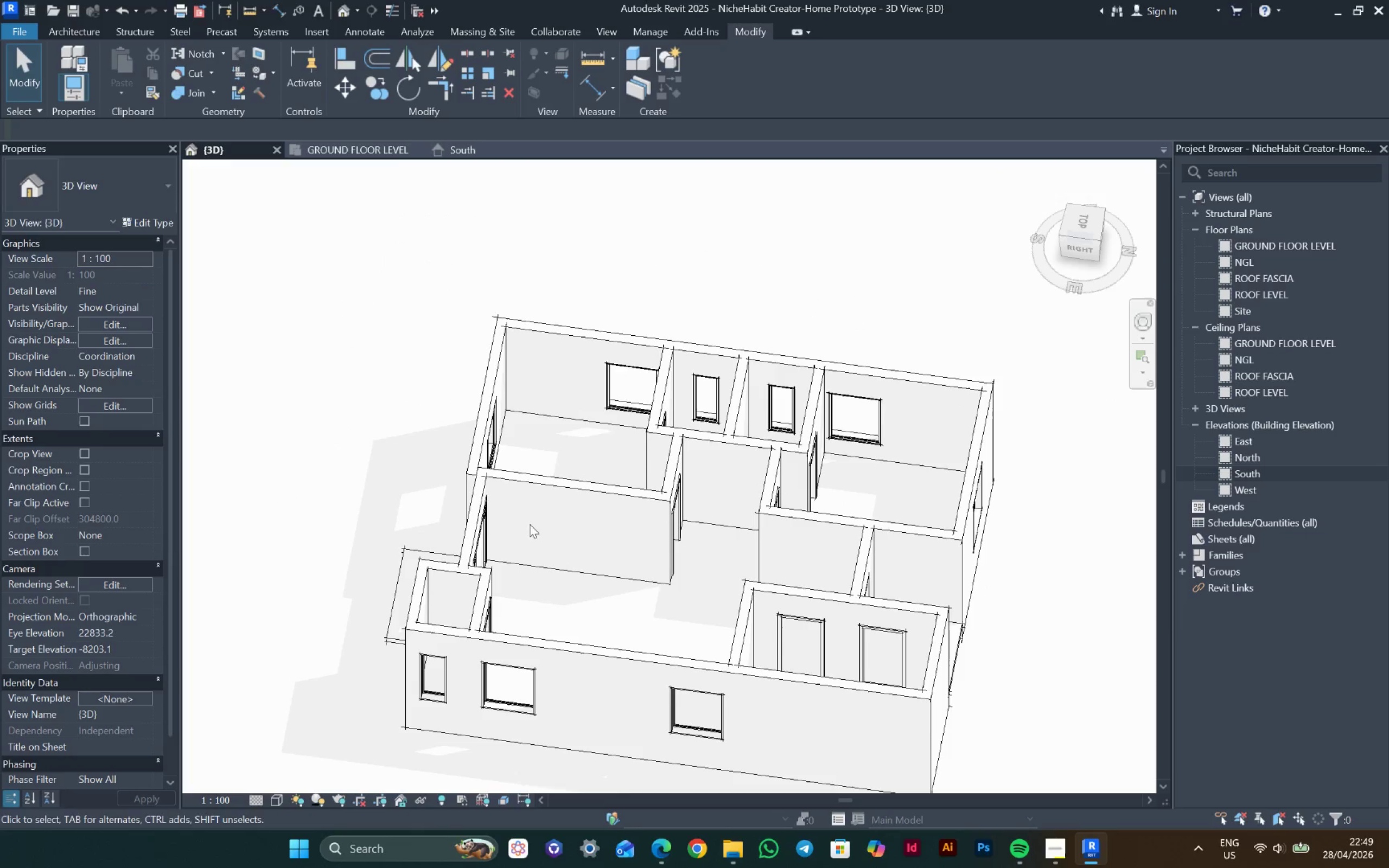 
hold_key(key=ShiftLeft, duration=1.19)
 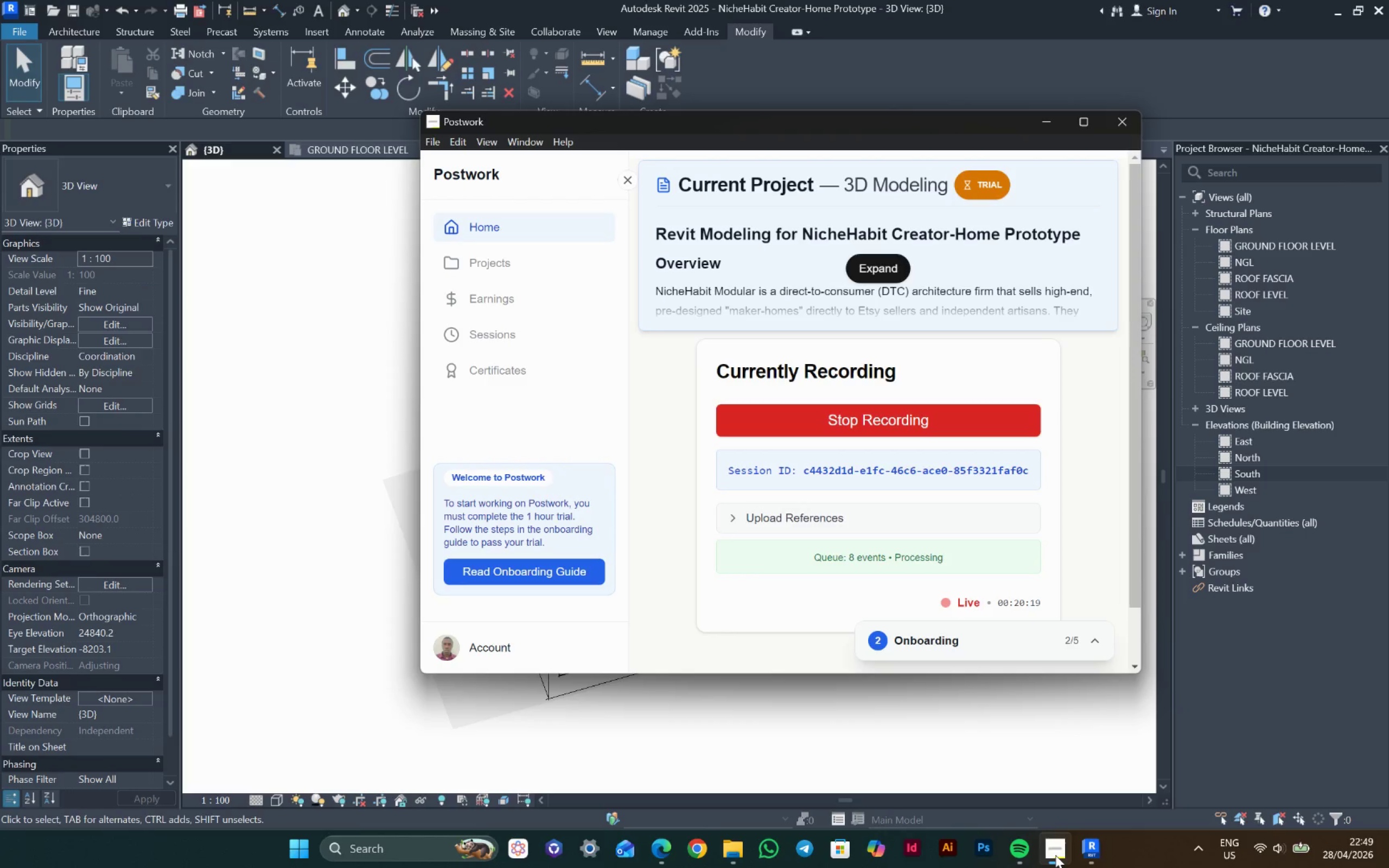 
scroll: coordinate [682, 449], scroll_direction: down, amount: 2.0